 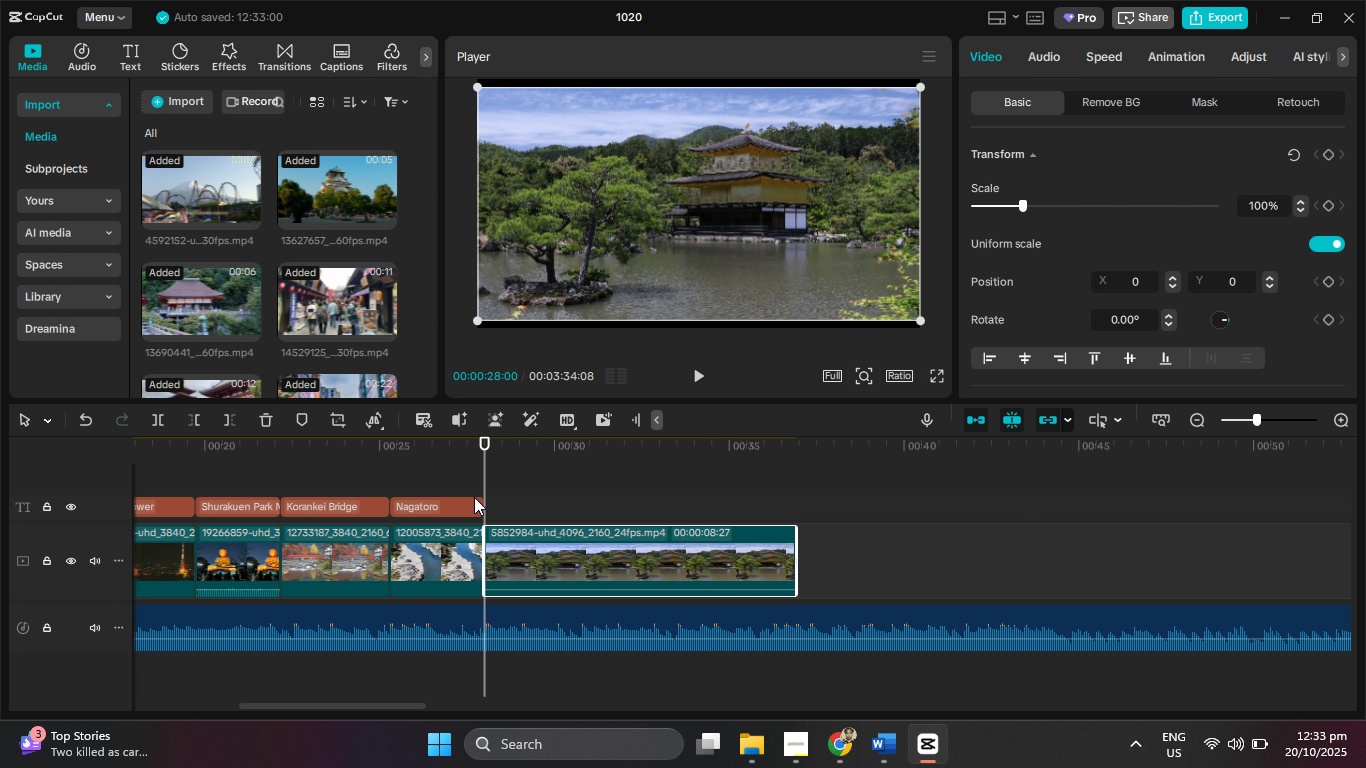 
key(Control+C)
 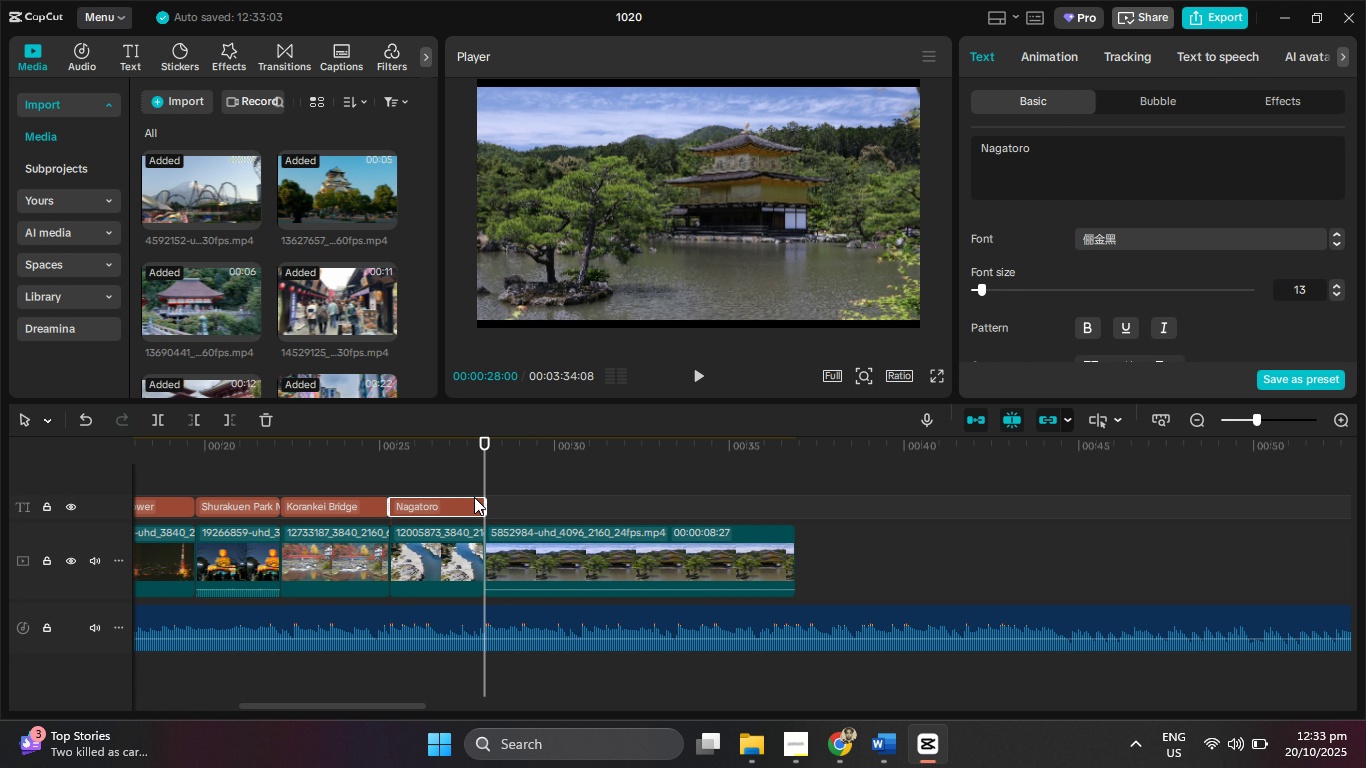 
key(Control+V)
 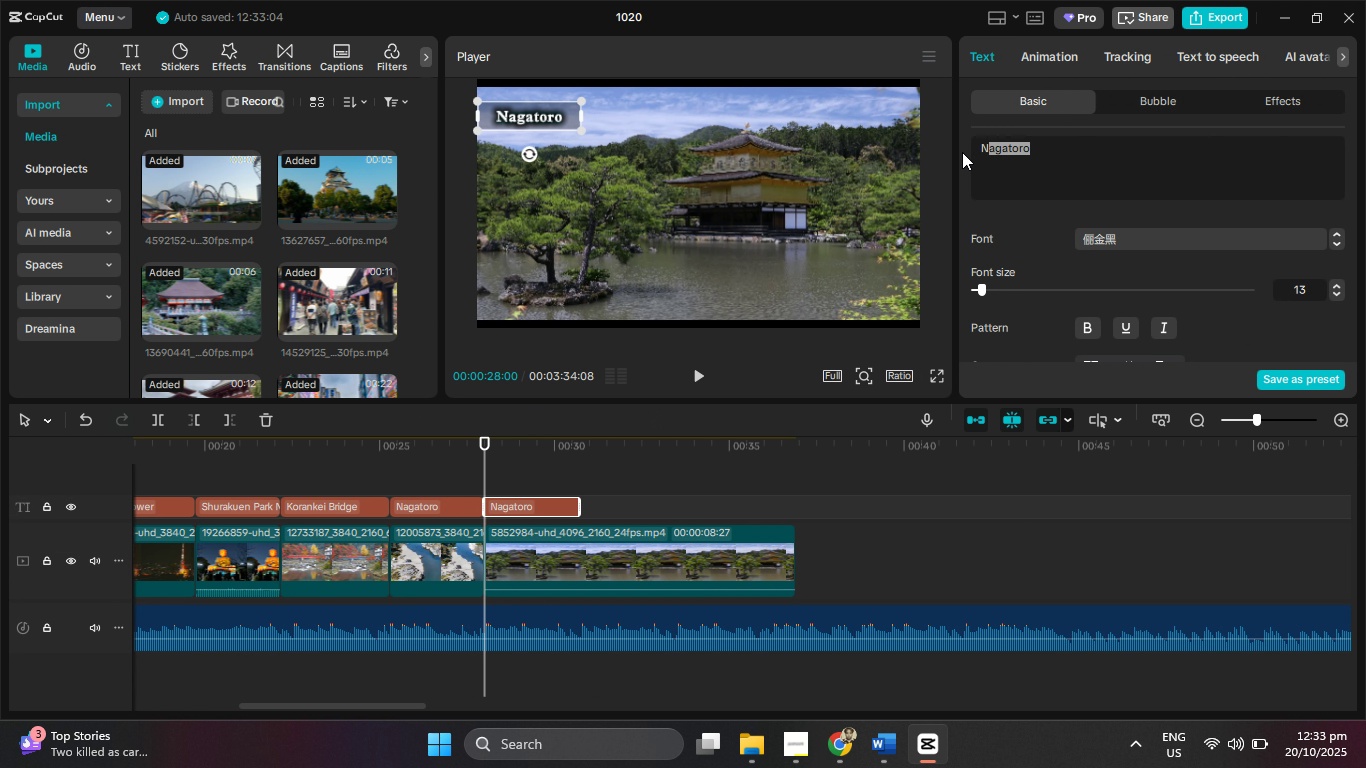 
key(Control+V)
 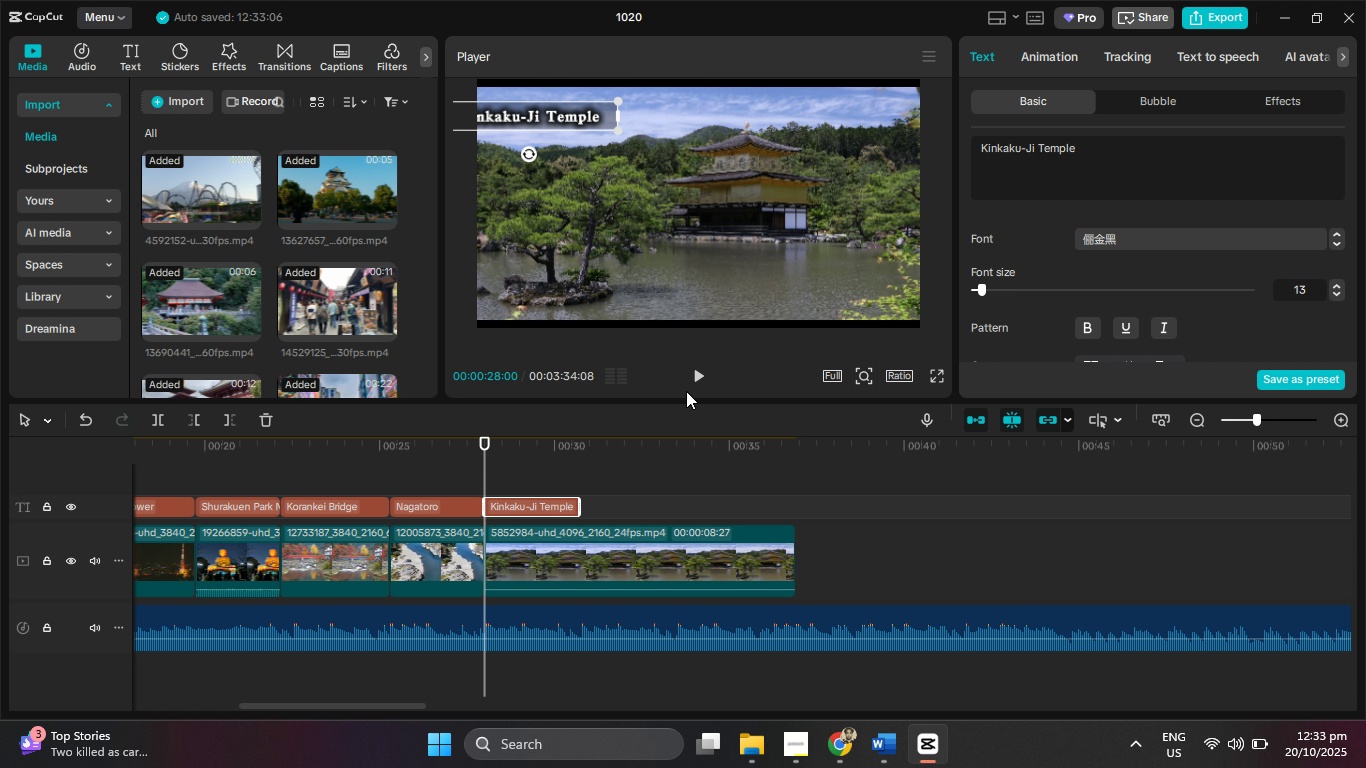 
left_click([699, 372])
 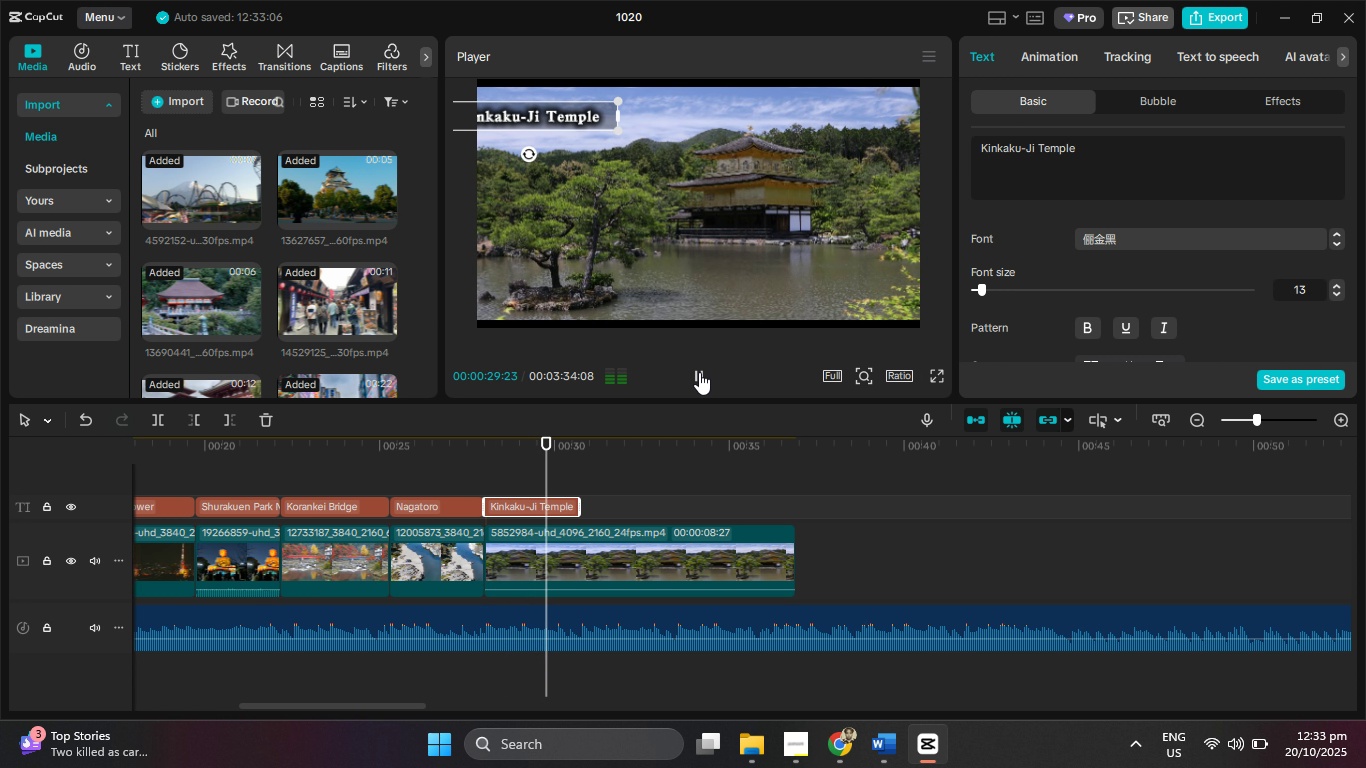 
left_click([699, 372])
 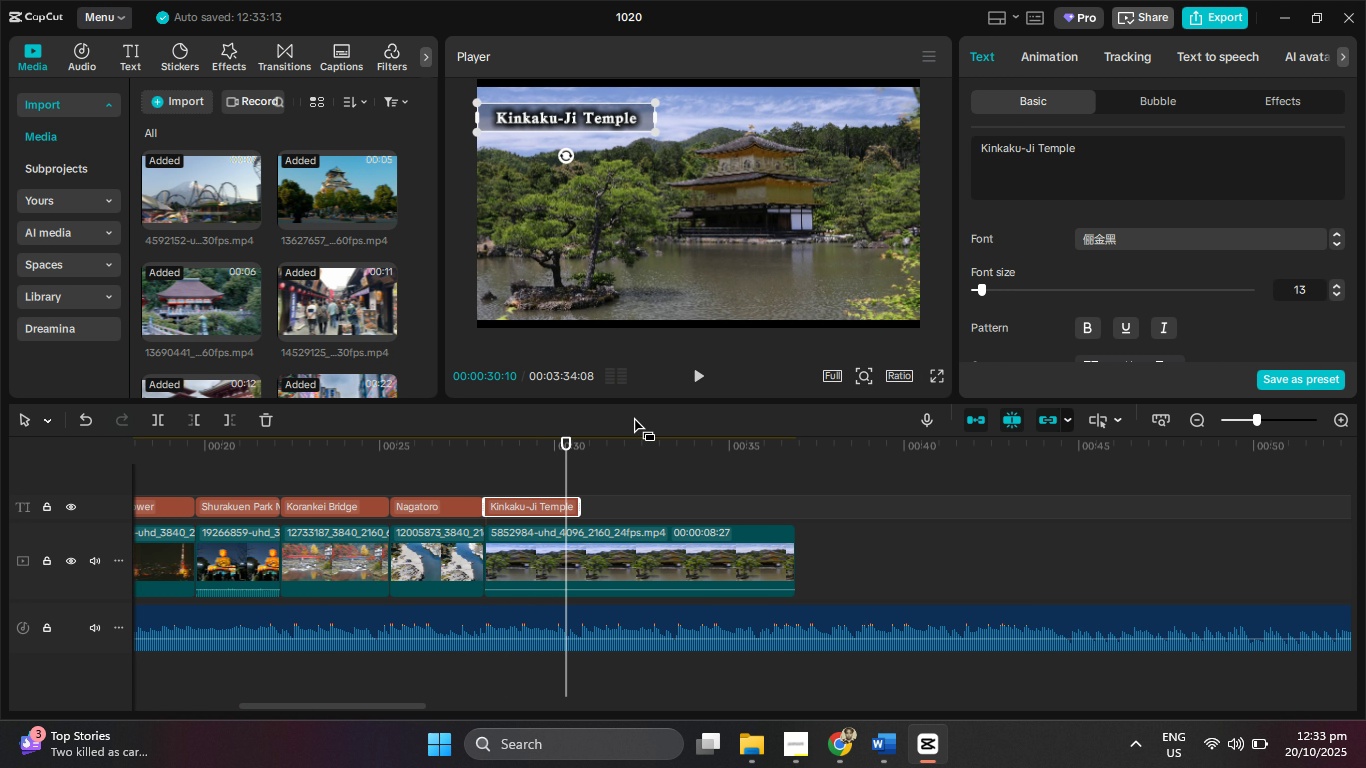 
left_click([700, 373])
 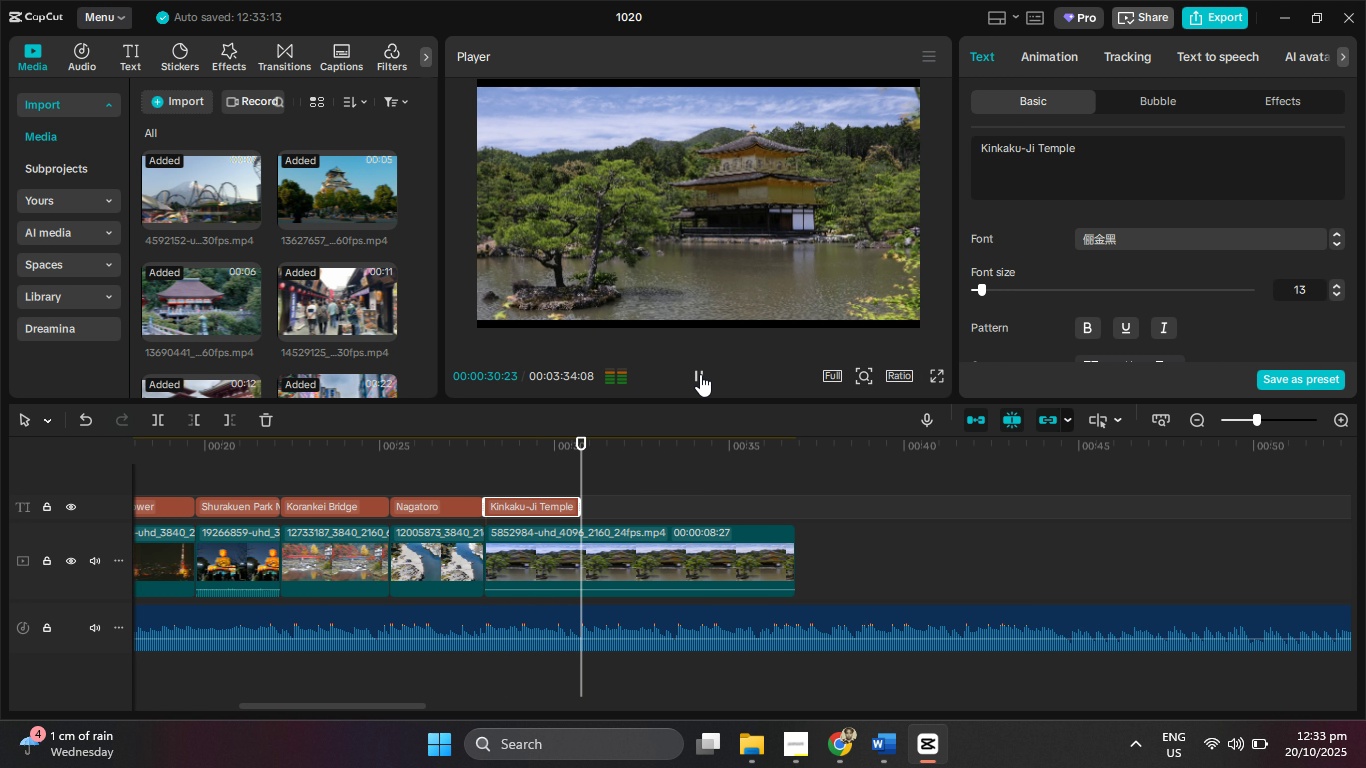 
left_click([700, 374])
 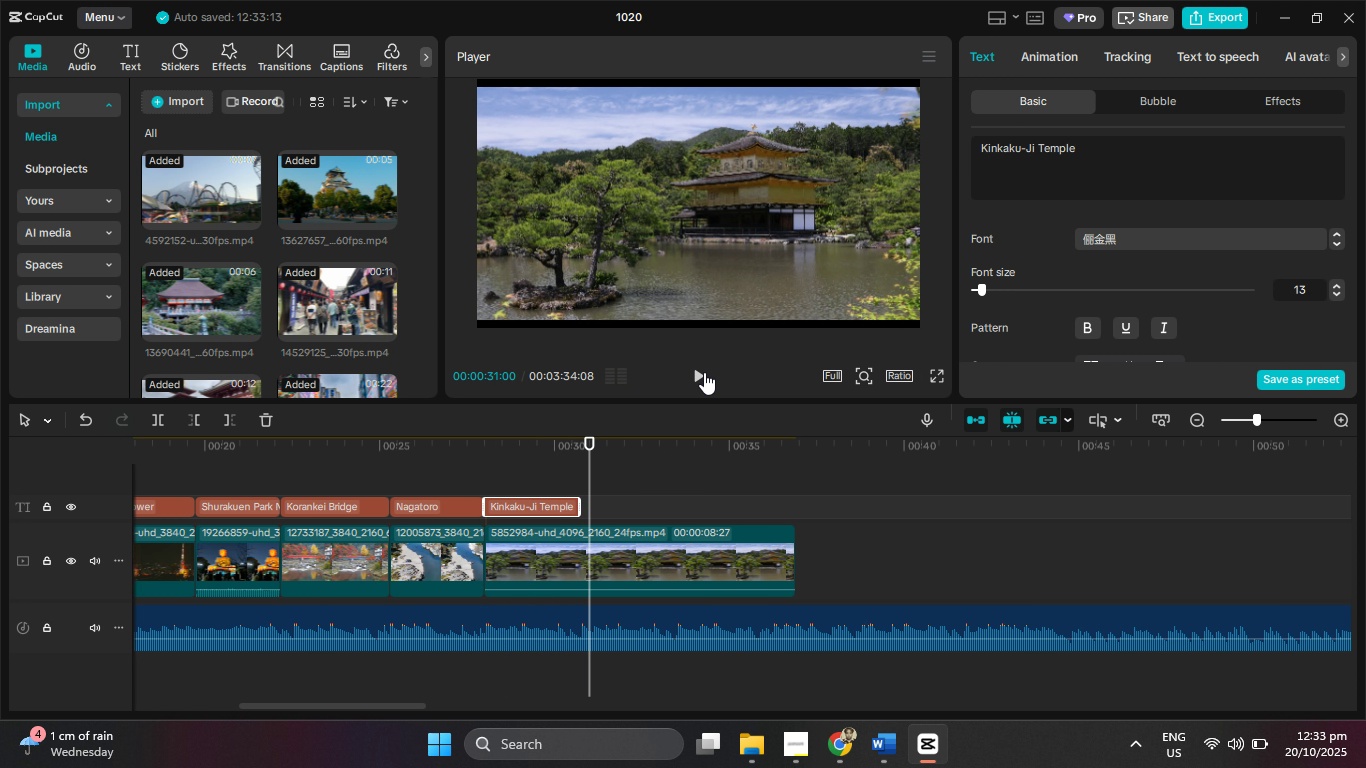 
left_click([704, 372])
 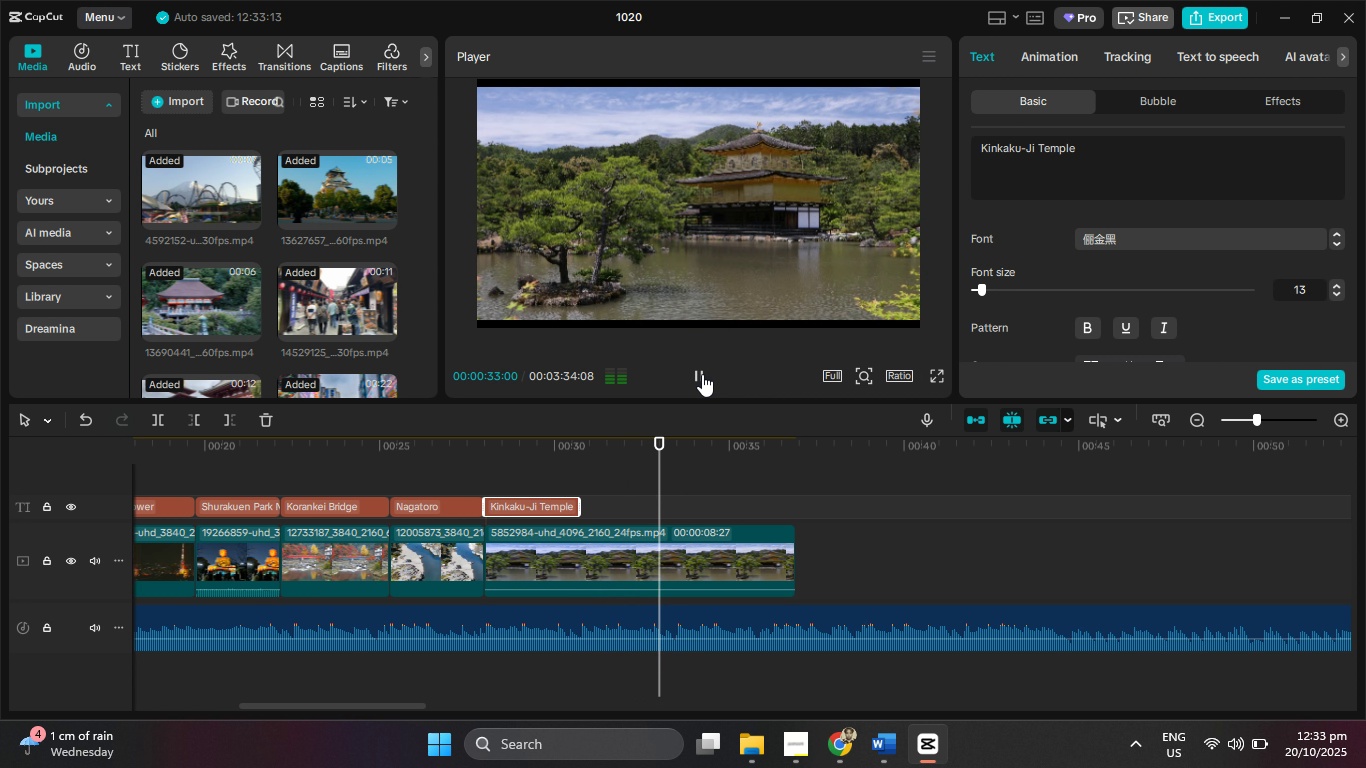 
left_click([702, 374])
 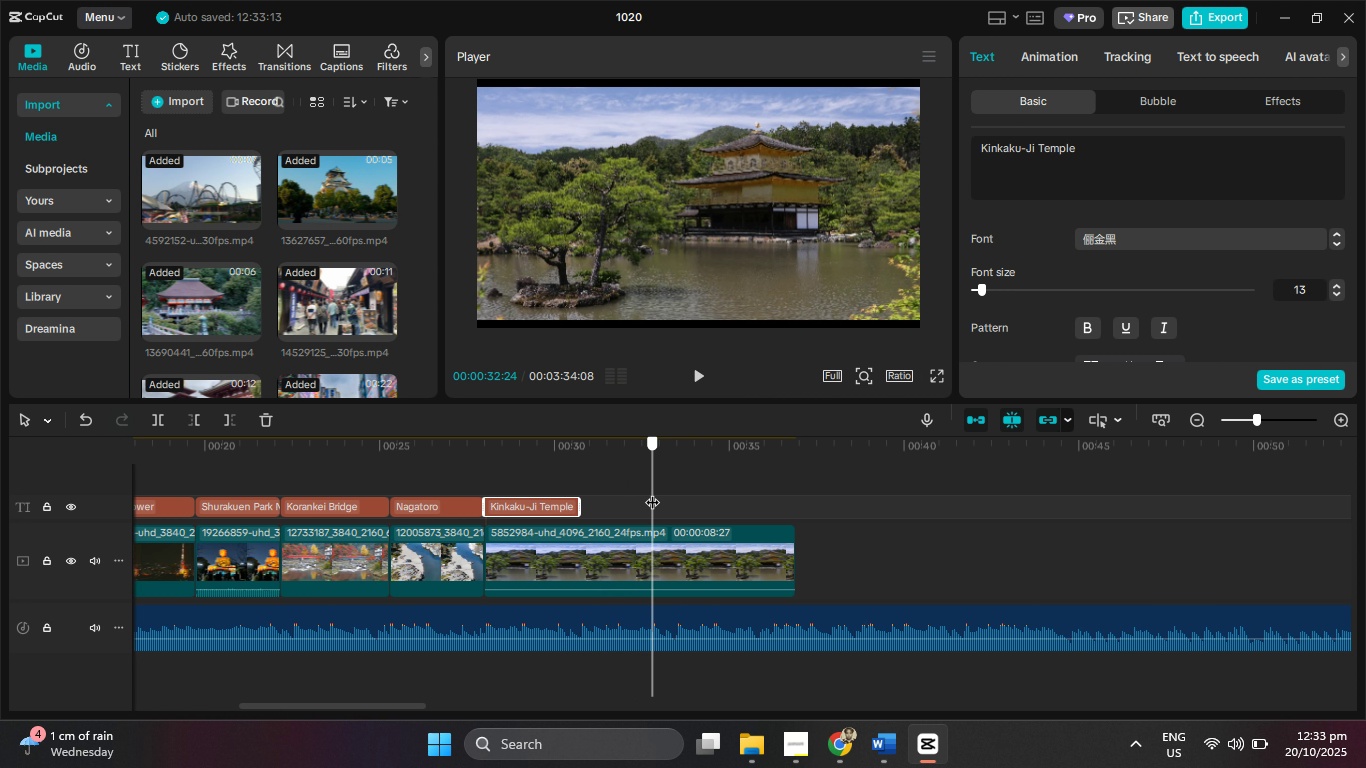 
left_click([752, 561])
 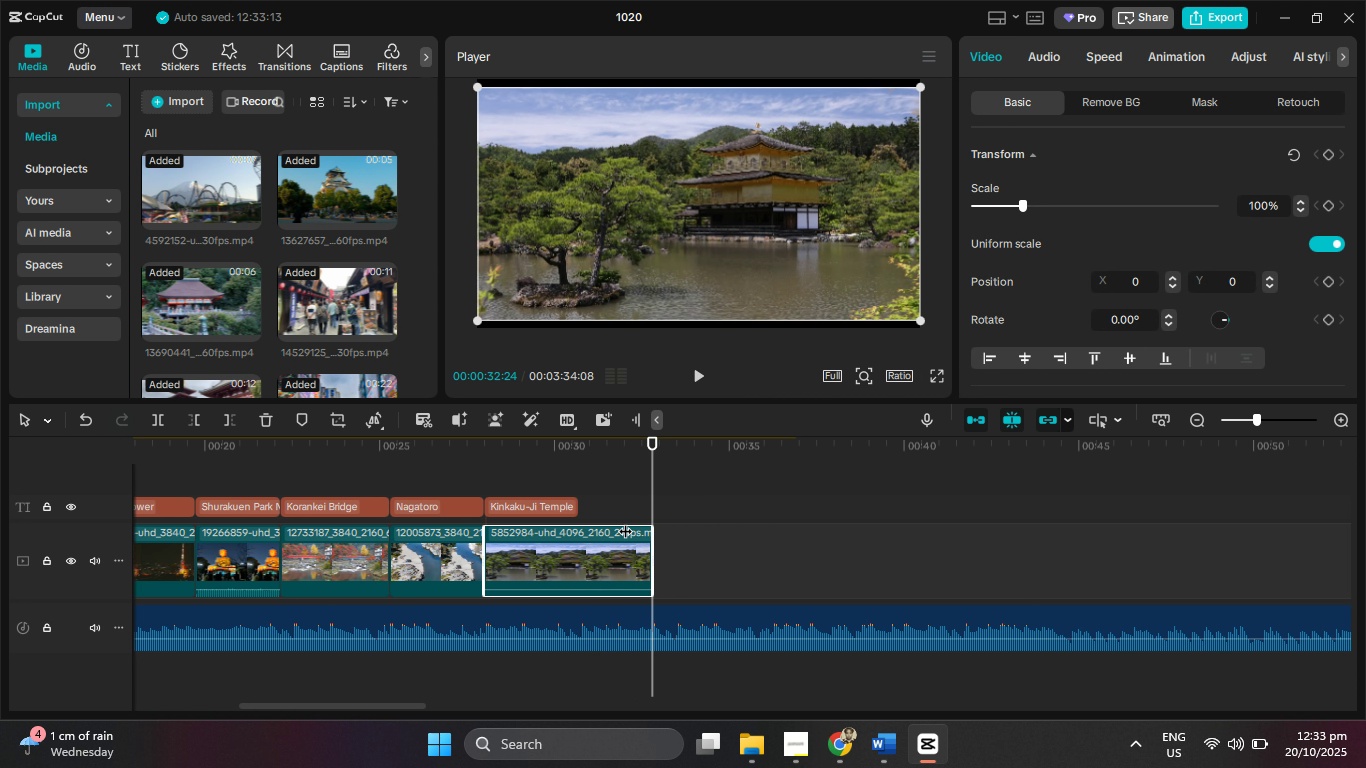 
left_click([569, 495])
 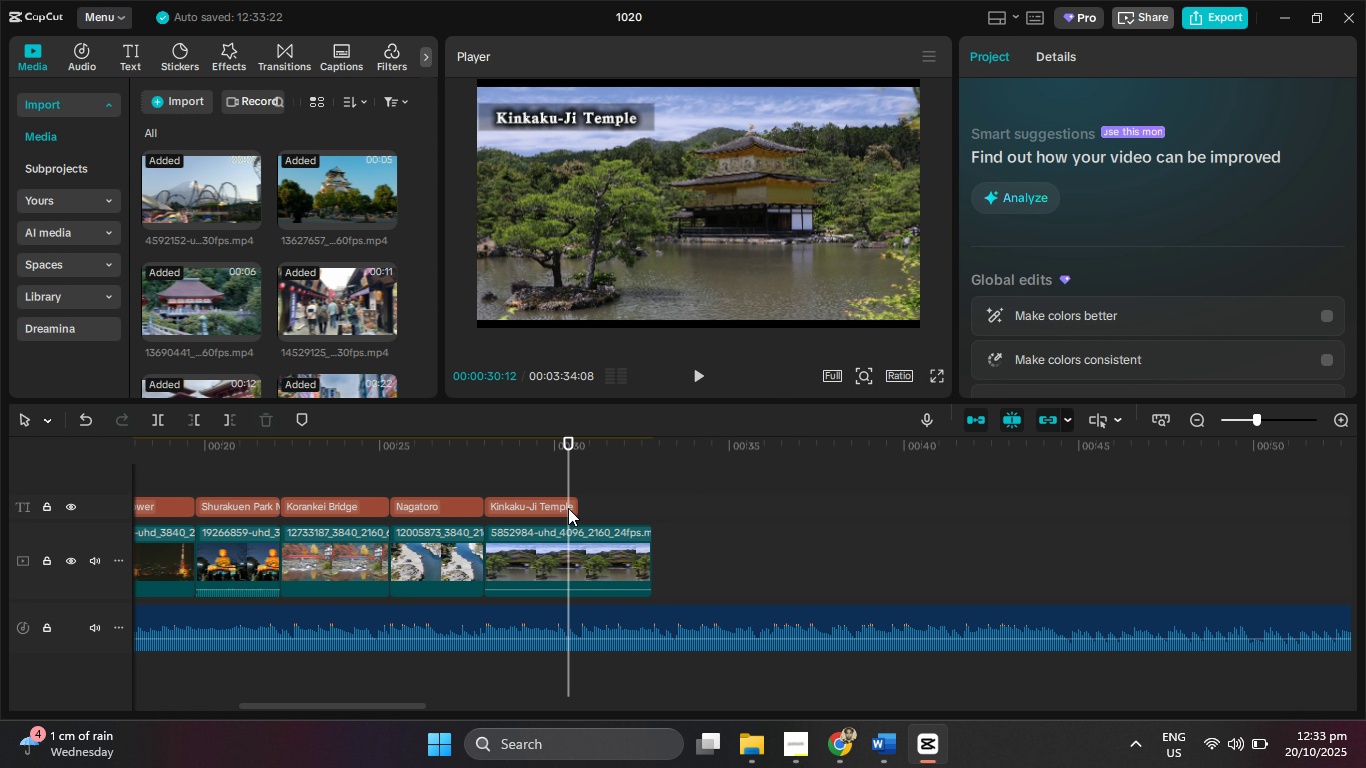 
left_click([568, 508])
 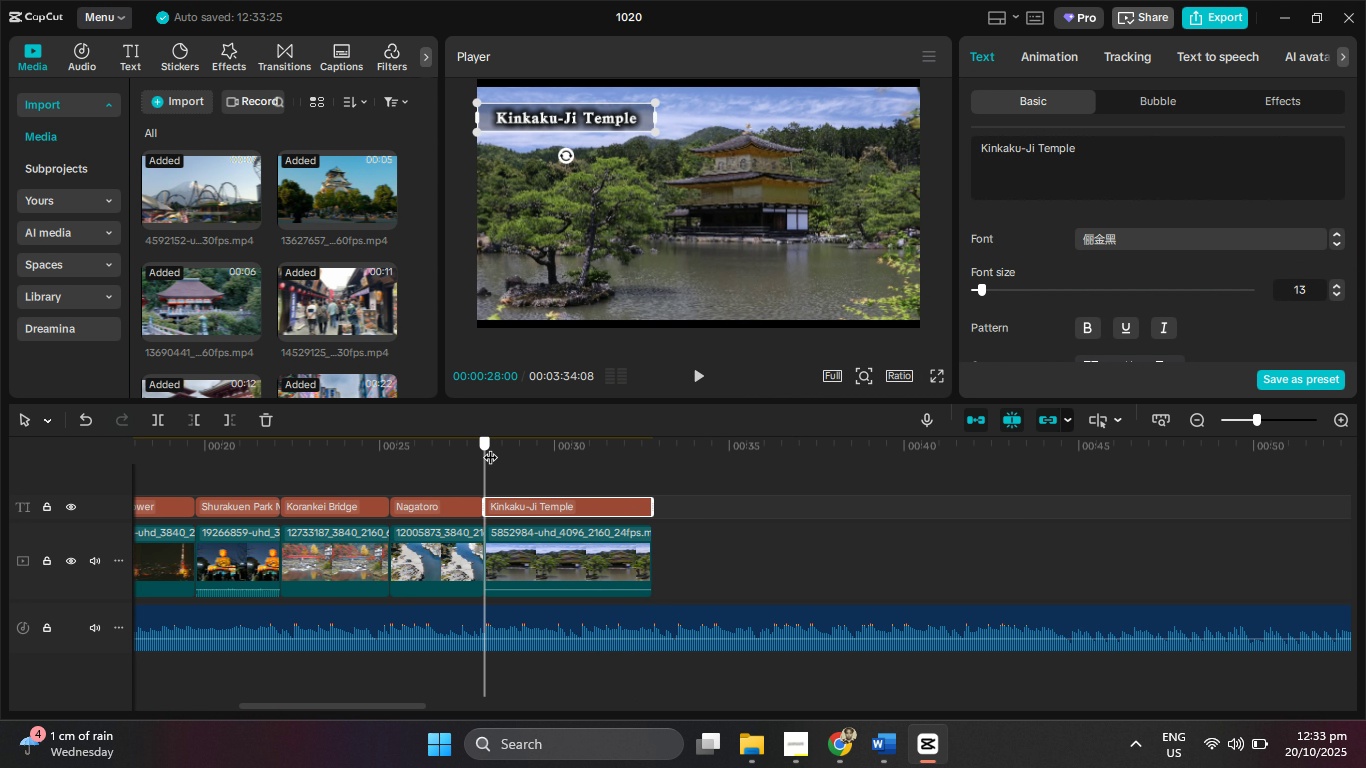 
left_click([700, 375])
 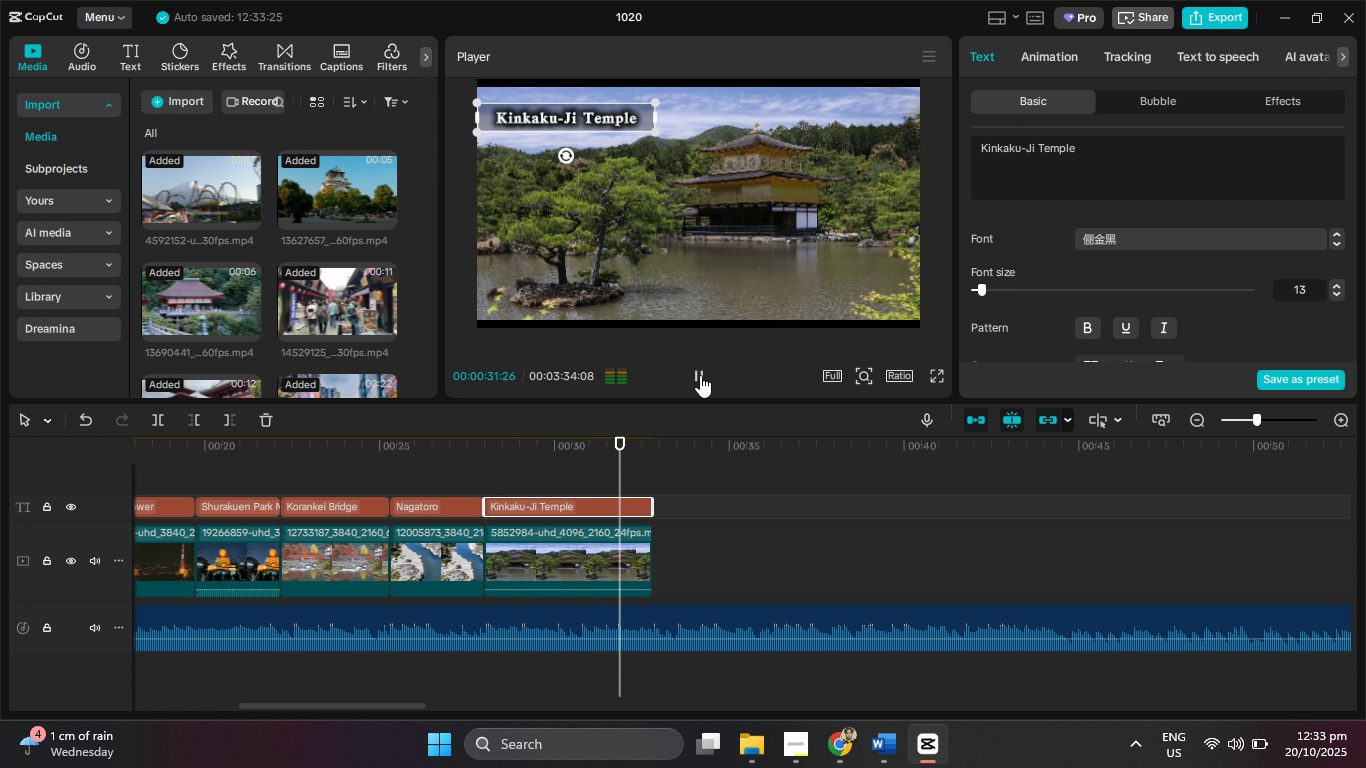 
wait(5.18)
 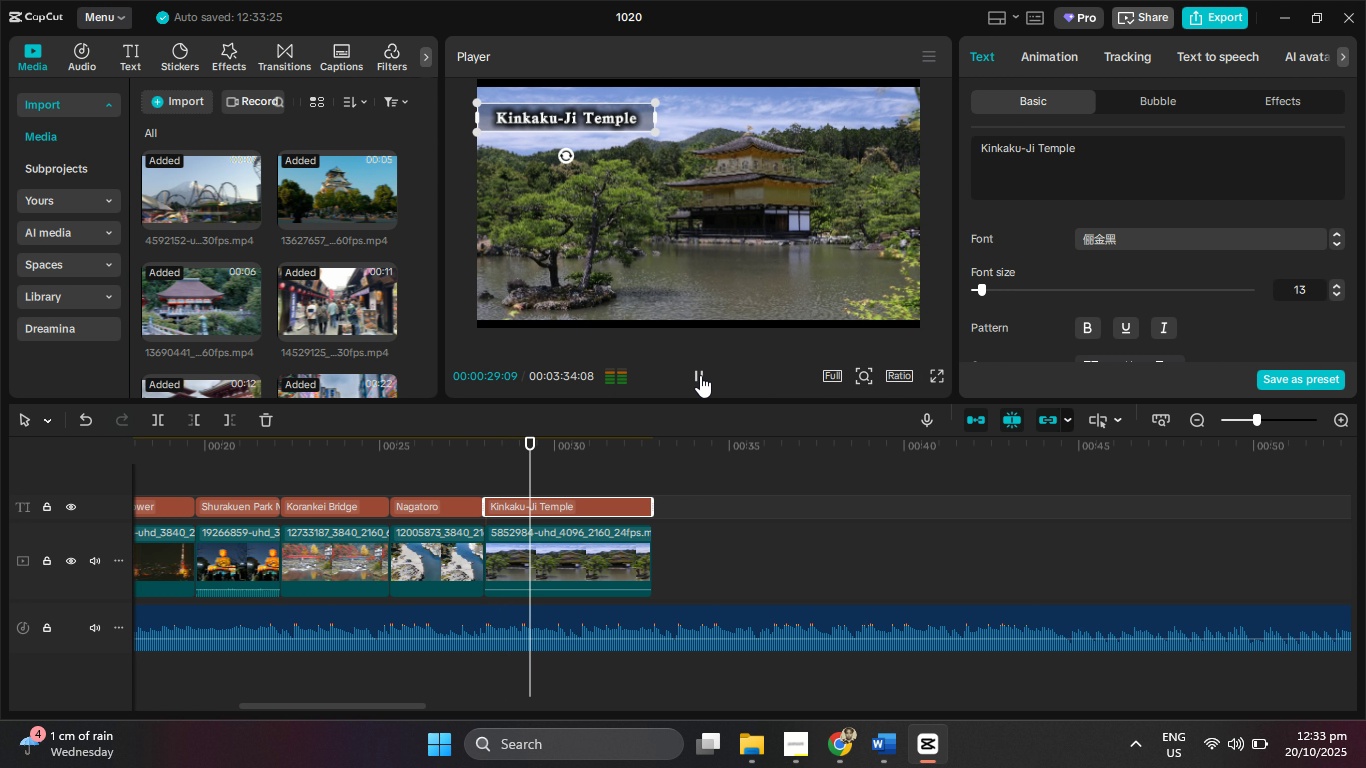 
left_click([700, 375])
 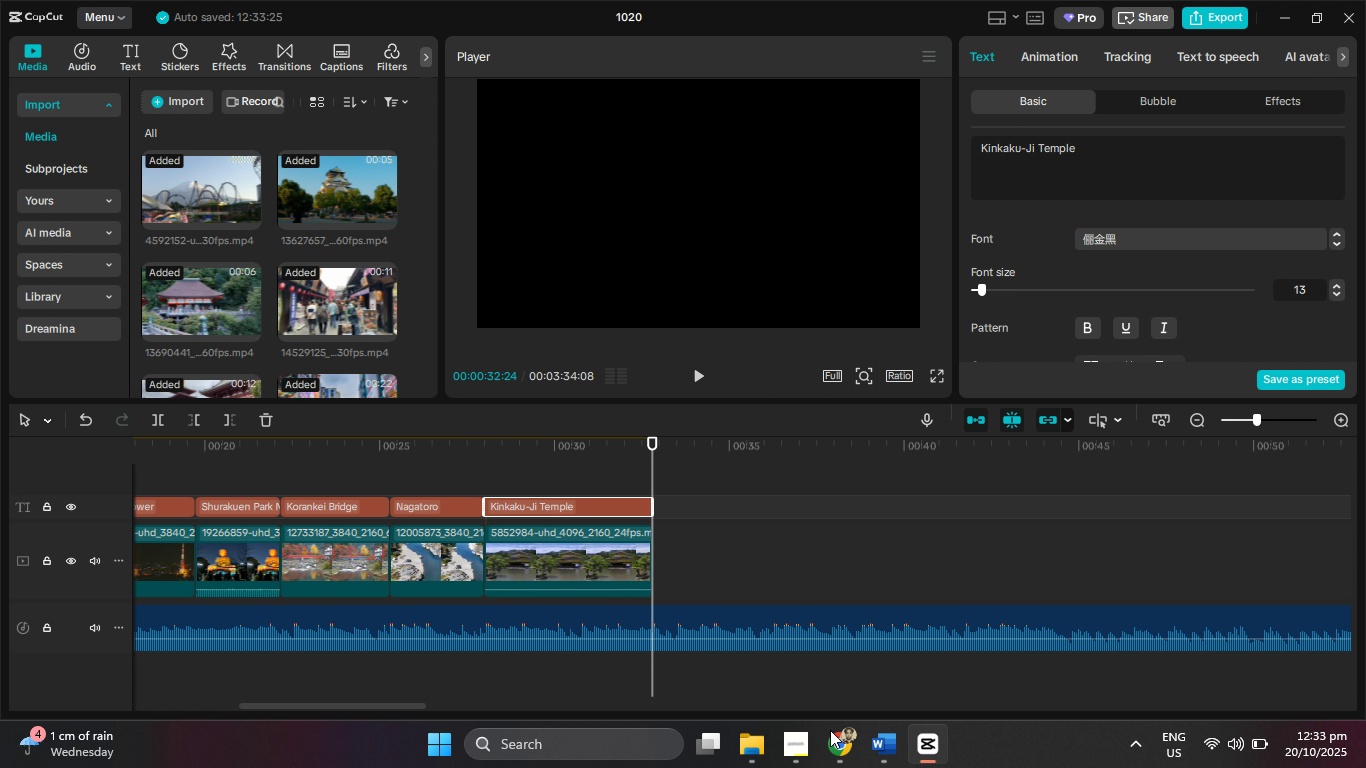 
left_click([832, 767])
 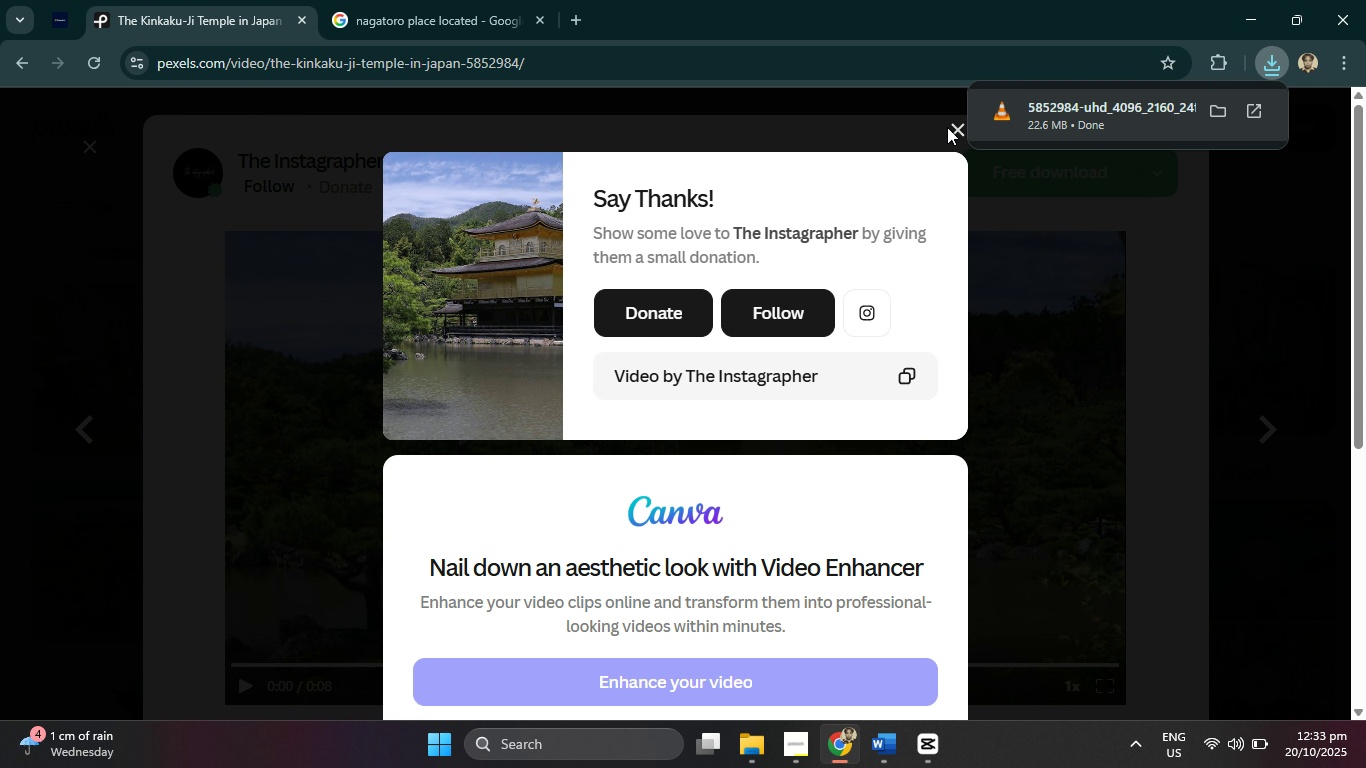 
left_click([952, 127])
 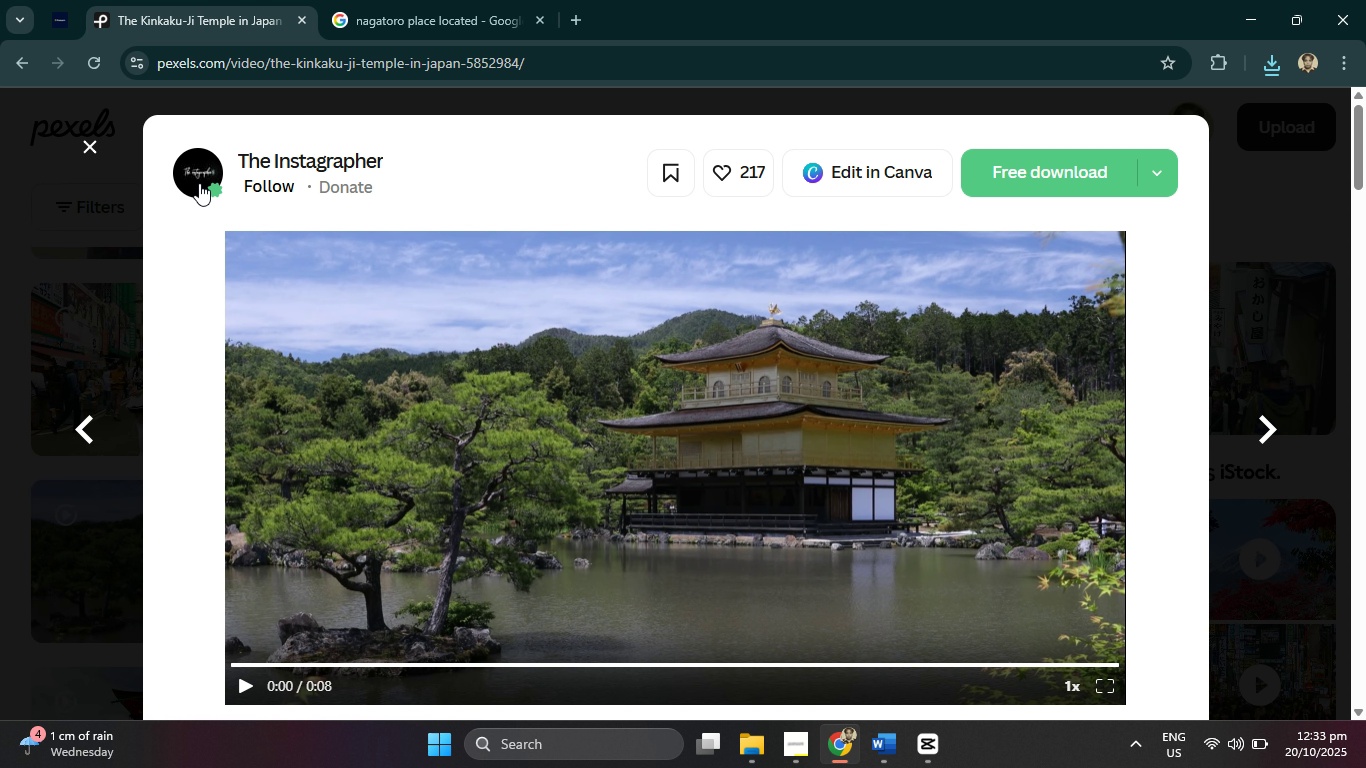 
left_click([101, 149])
 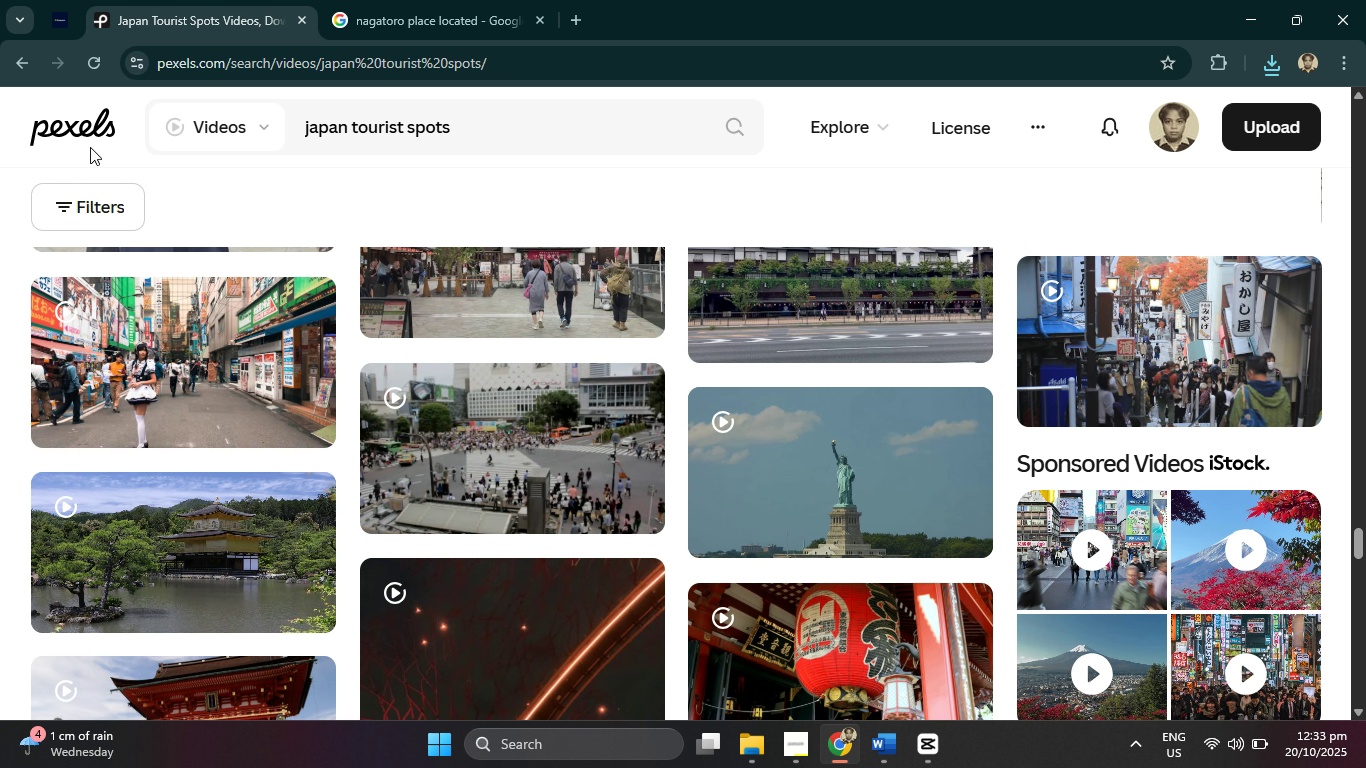 
scroll: coordinate [567, 310], scroll_direction: down, amount: 3.0
 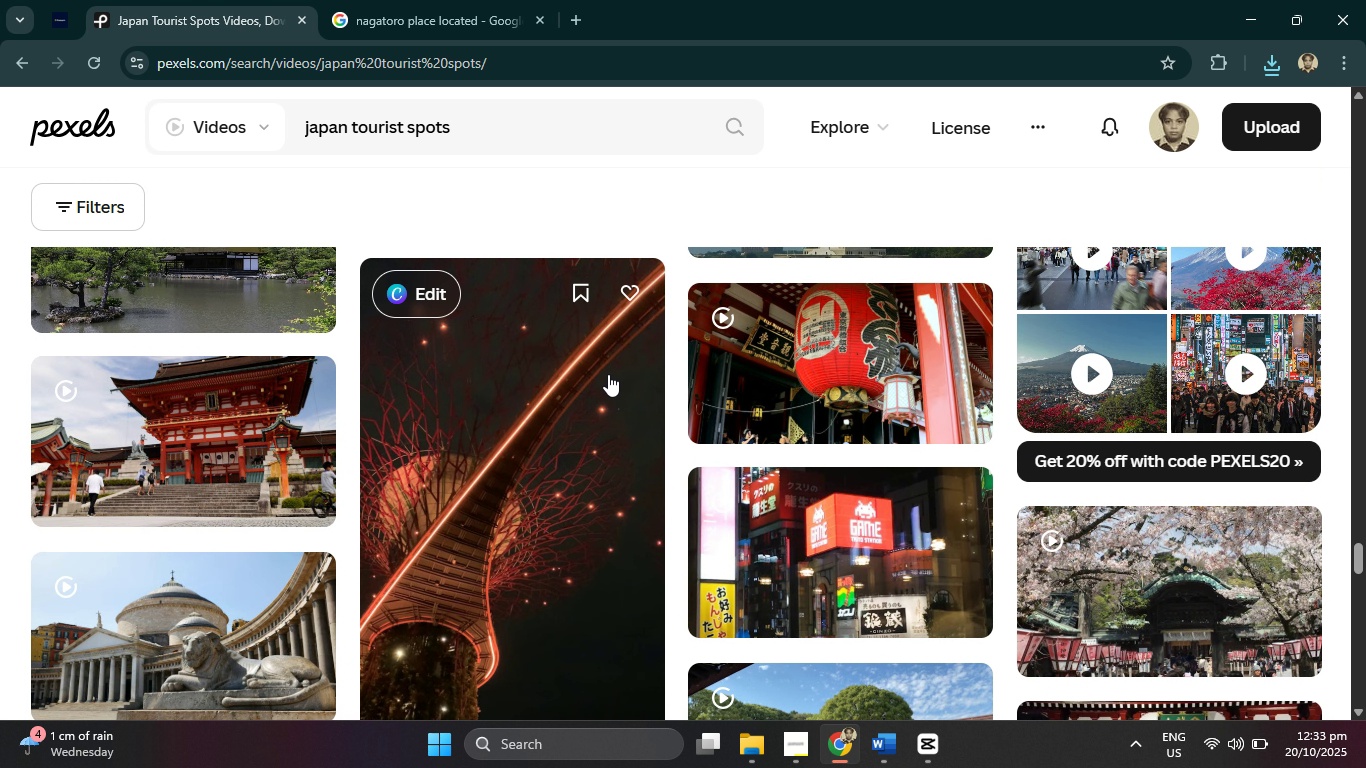 
scroll: coordinate [619, 387], scroll_direction: up, amount: 3.0
 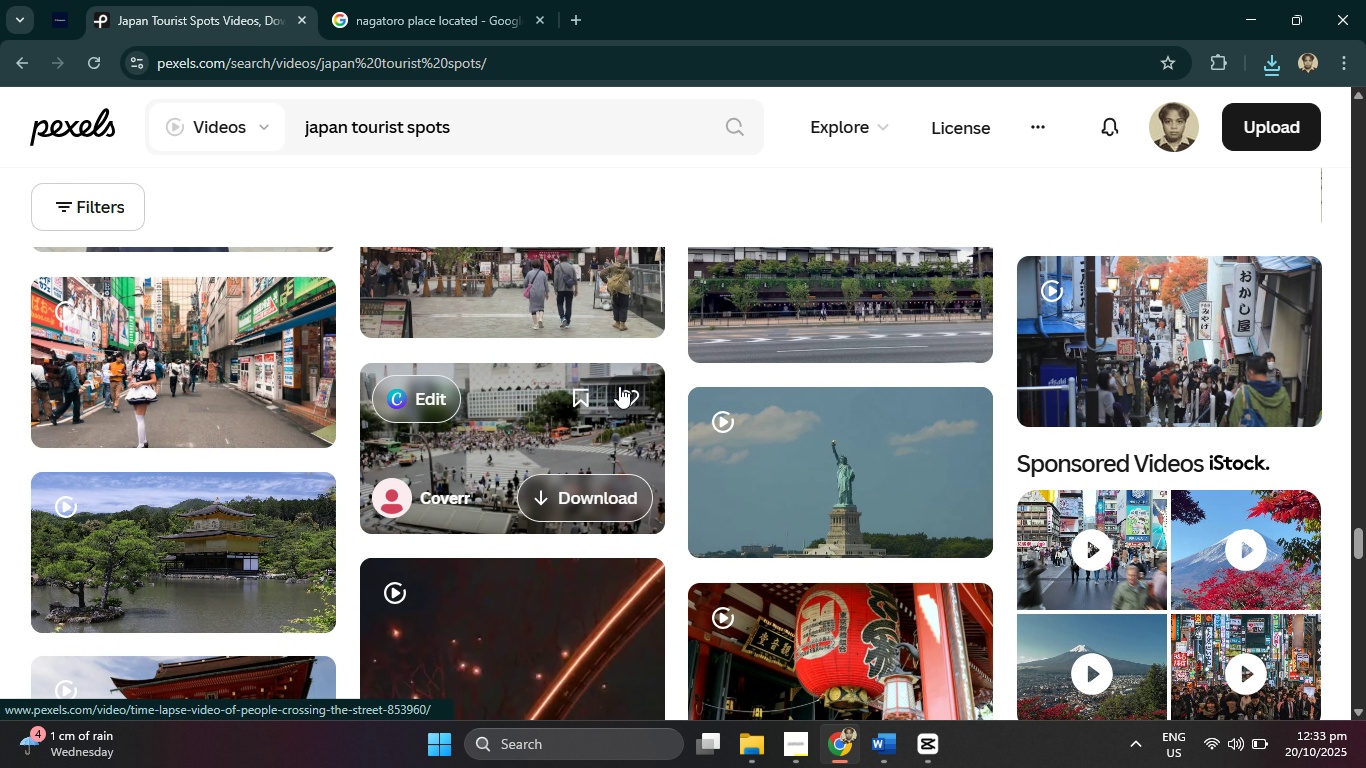 
scroll: coordinate [662, 404], scroll_direction: down, amount: 6.0
 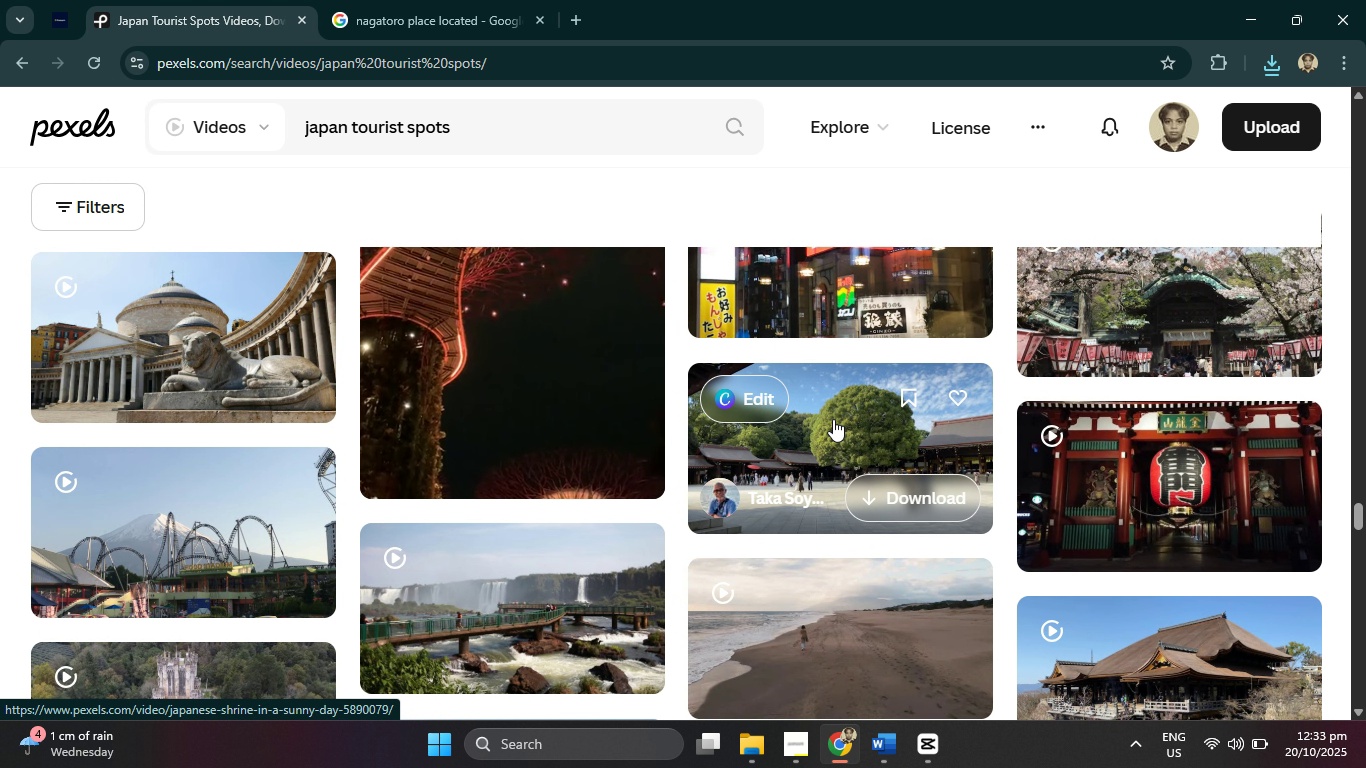 
left_click([834, 419])
 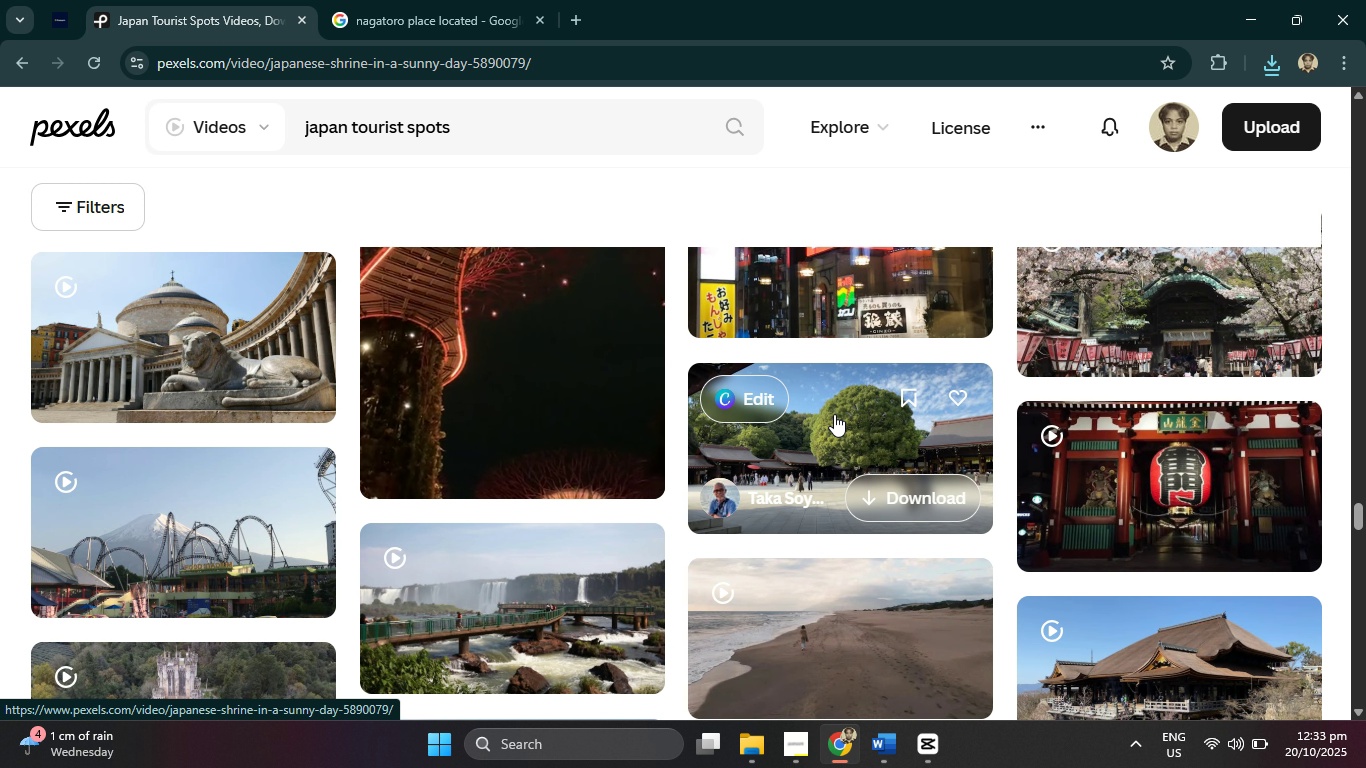 
mouse_move([812, 406])
 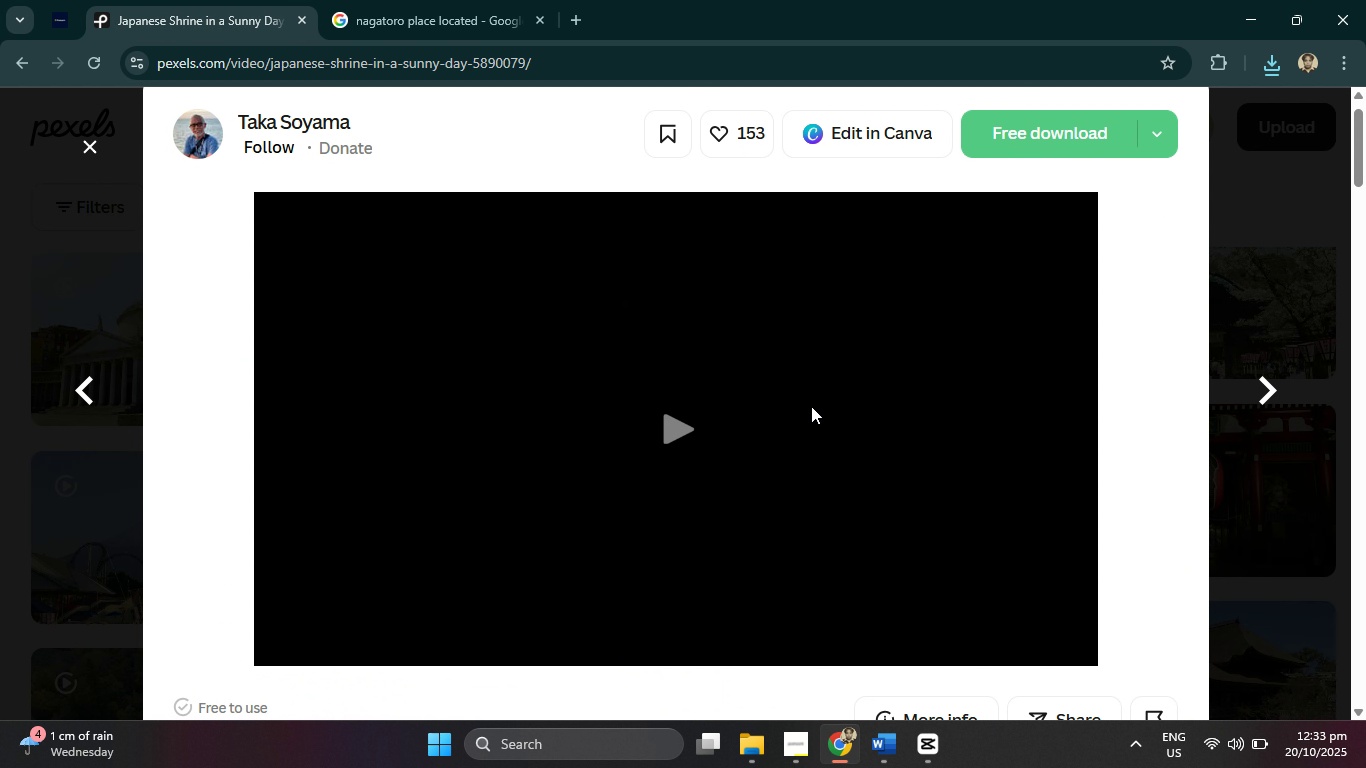 
scroll: coordinate [811, 406], scroll_direction: down, amount: 2.0
 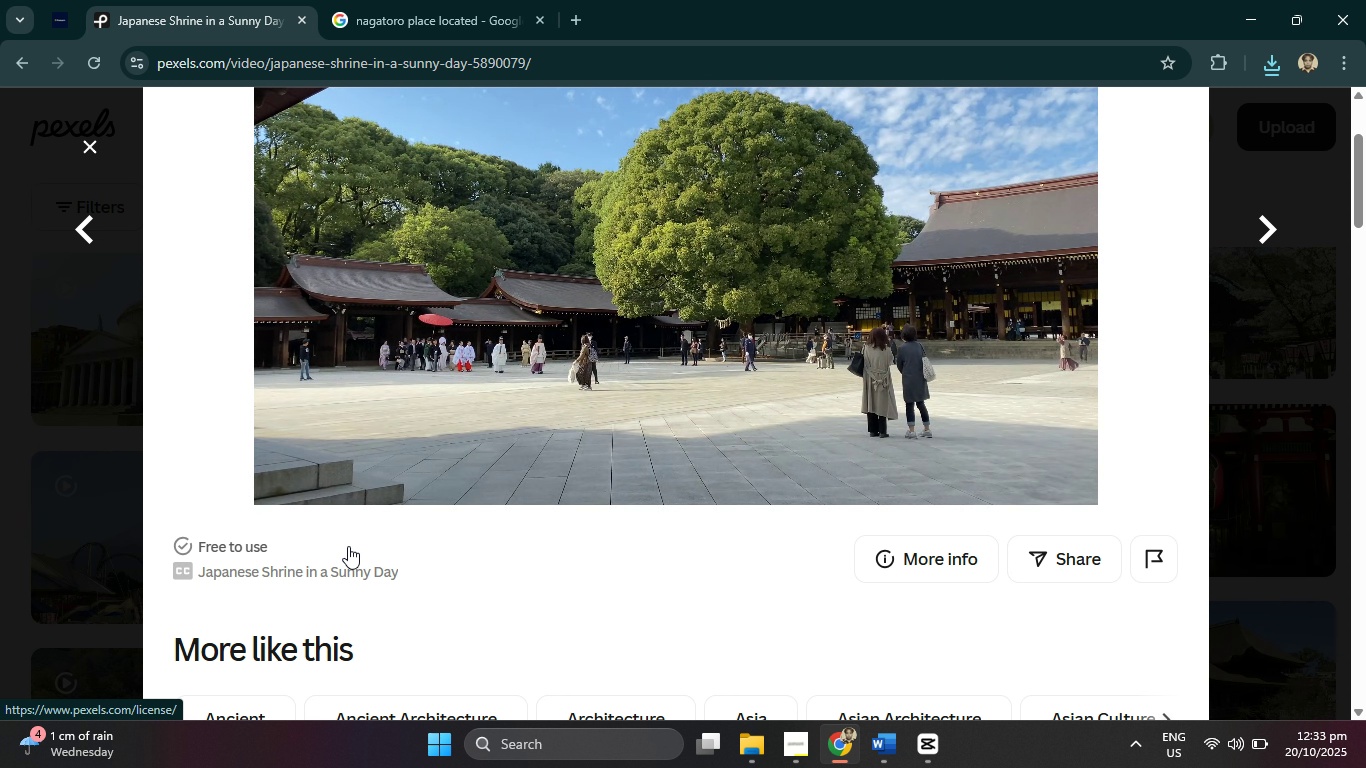 
scroll: coordinate [625, 330], scroll_direction: up, amount: 2.0
 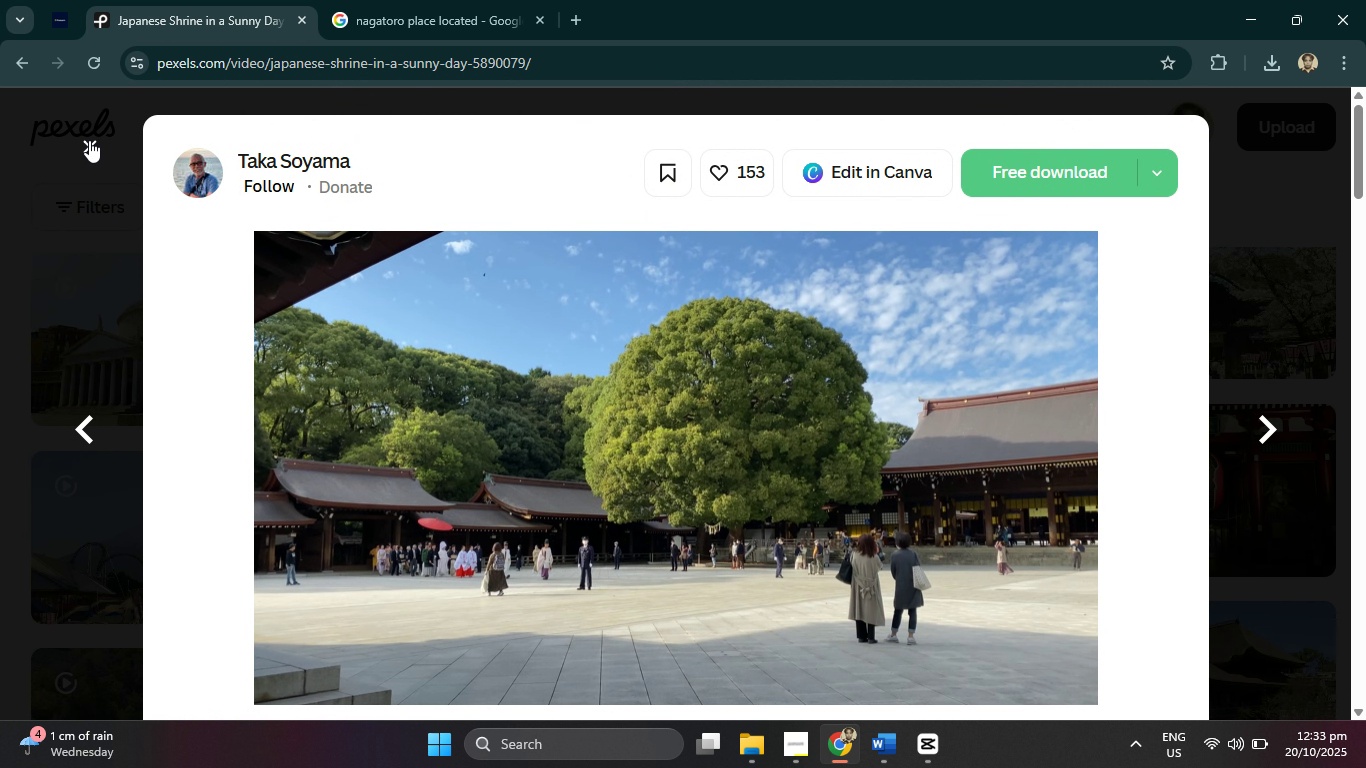 
left_click([87, 140])
 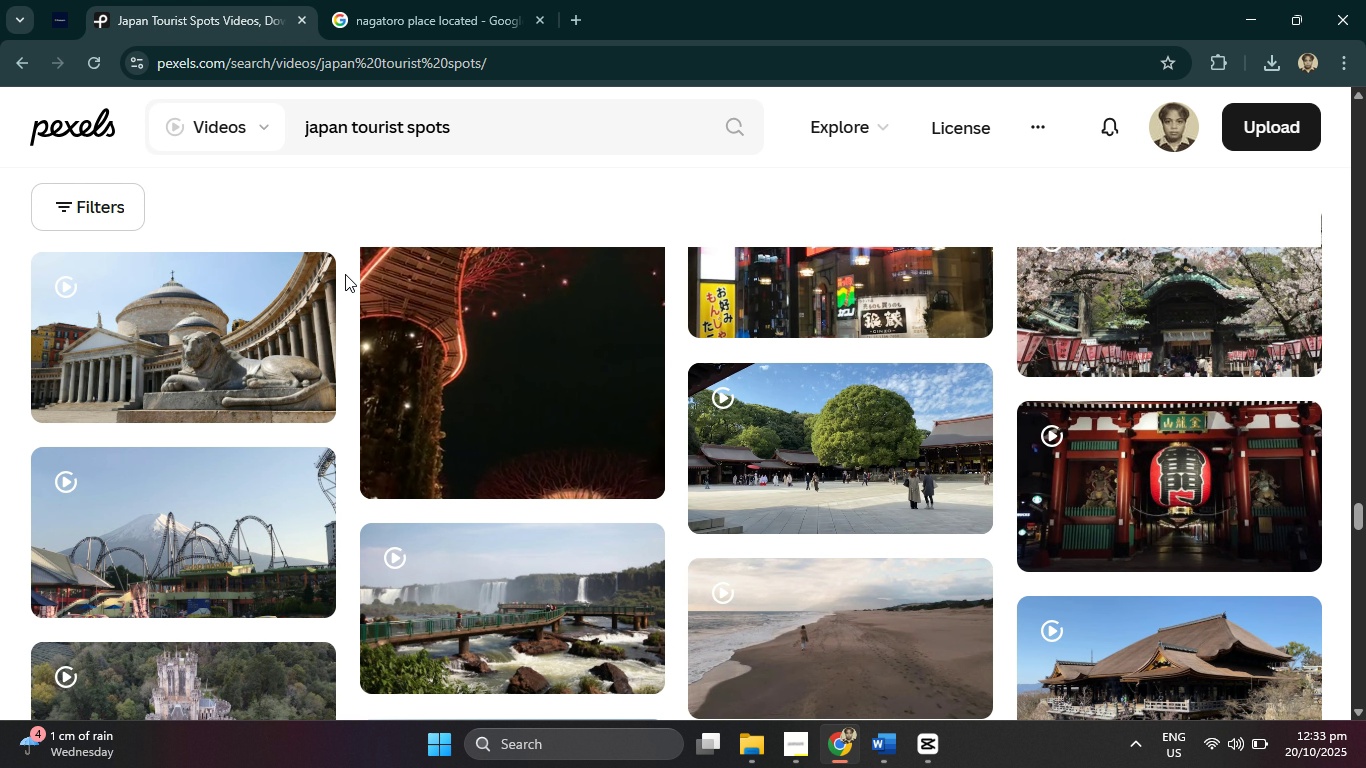 
scroll: coordinate [415, 387], scroll_direction: down, amount: 2.0
 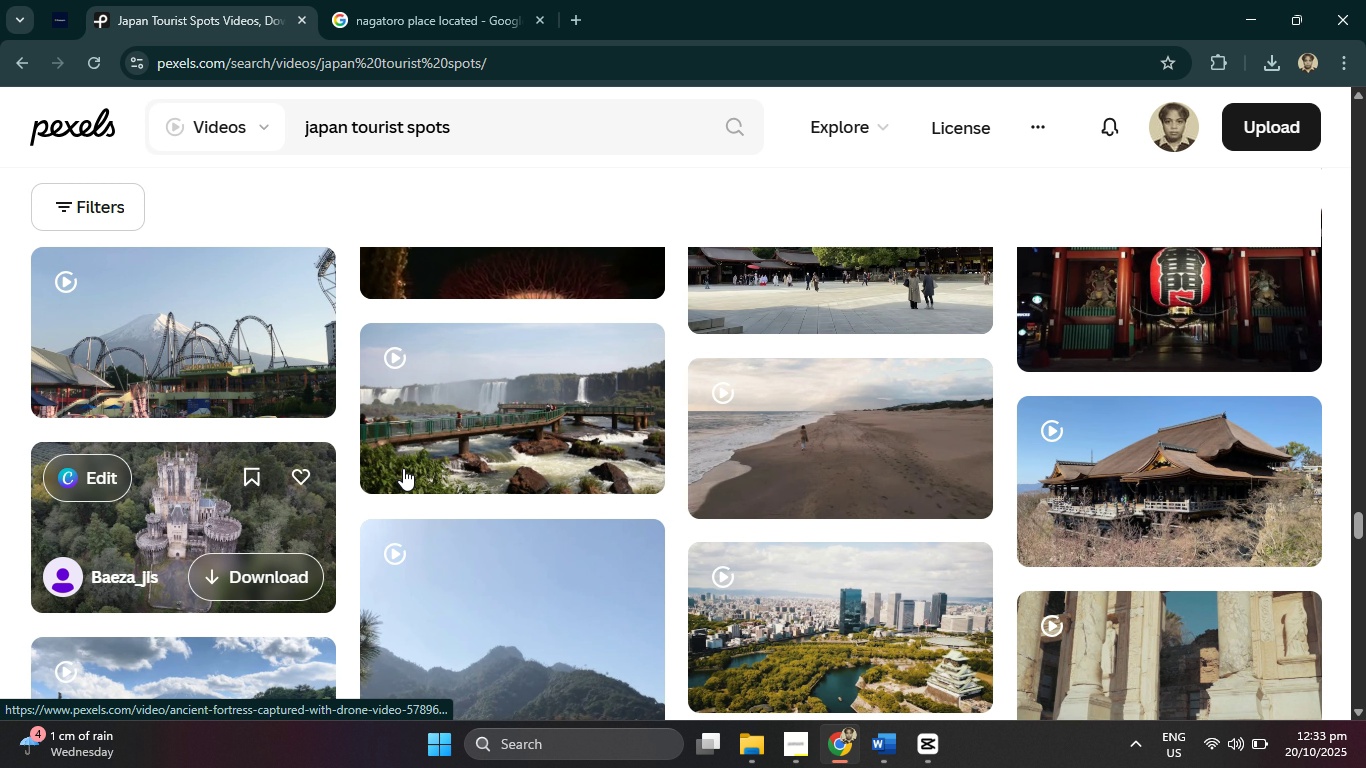 
left_click([531, 404])
 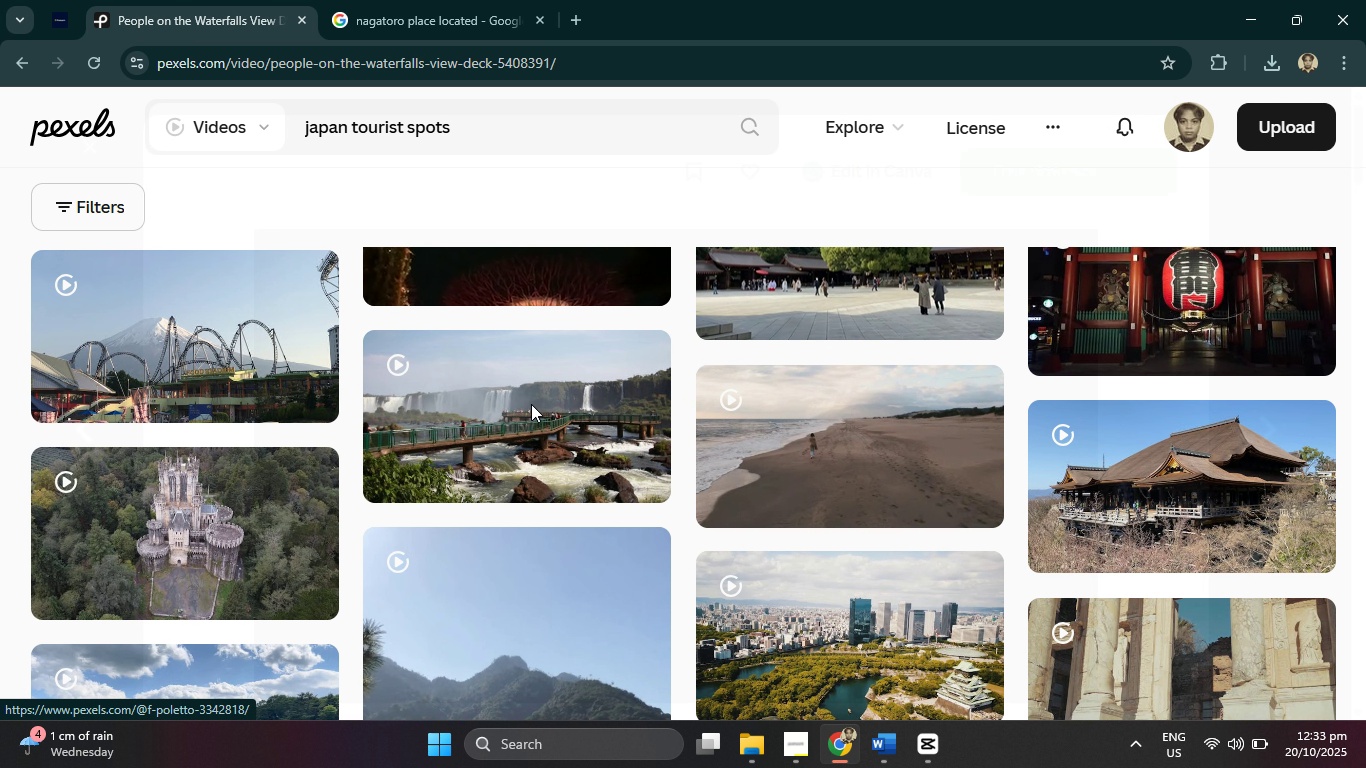 
scroll: coordinate [531, 404], scroll_direction: down, amount: 2.0
 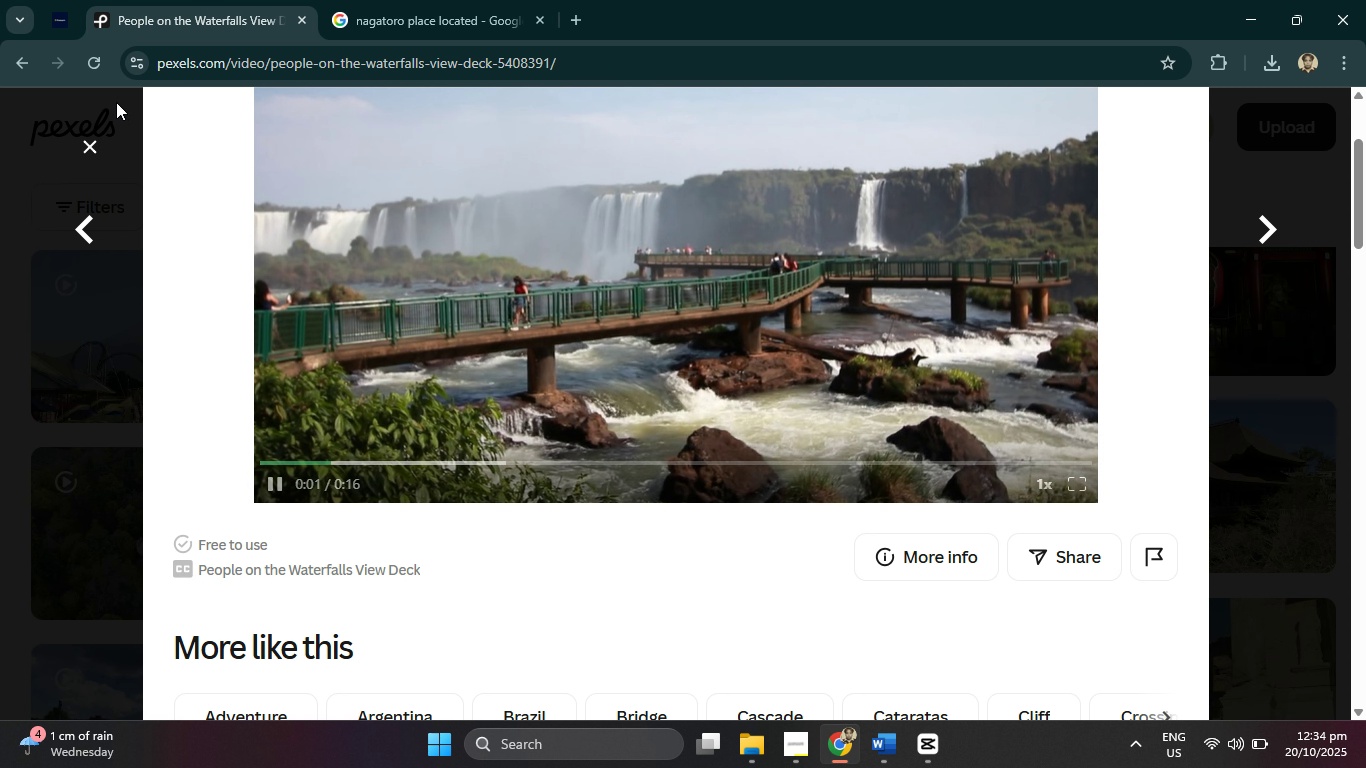 
left_click([73, 155])
 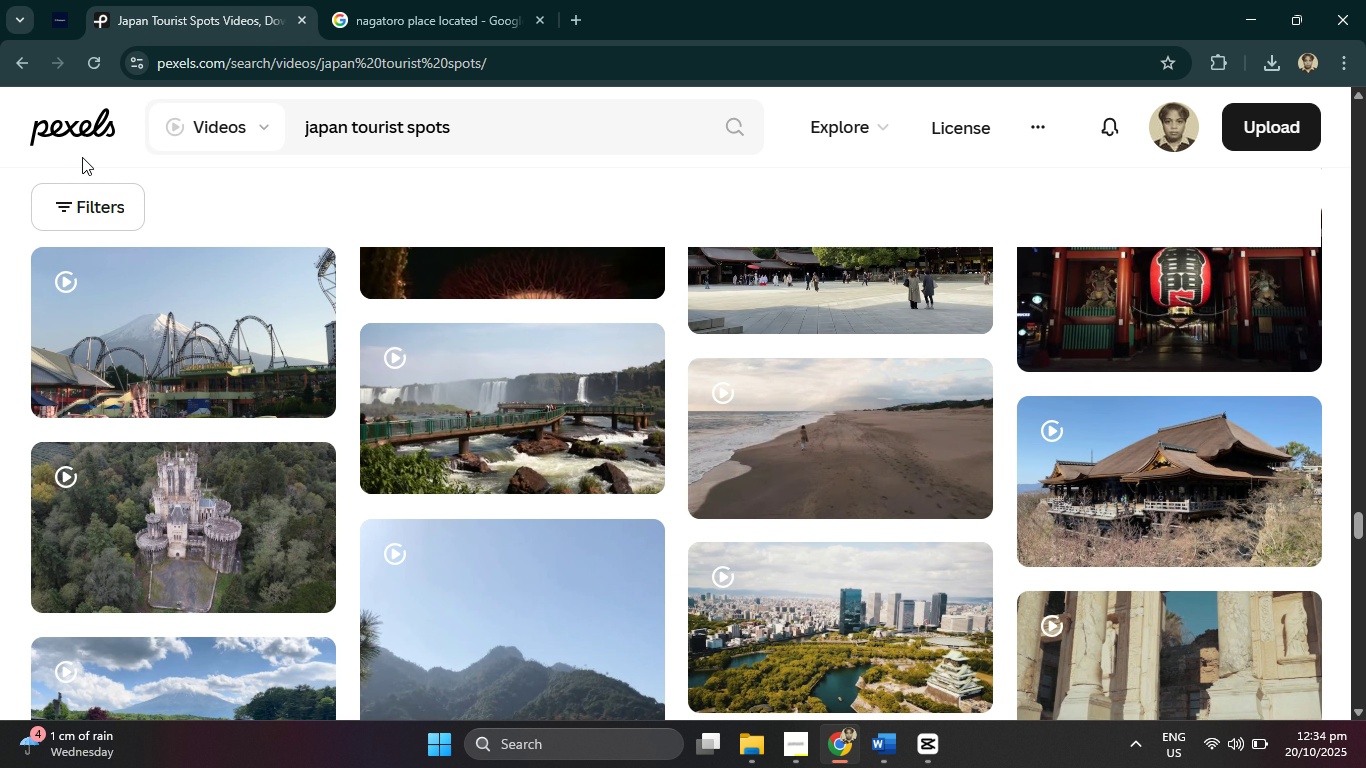 
scroll: coordinate [181, 456], scroll_direction: down, amount: 3.0
 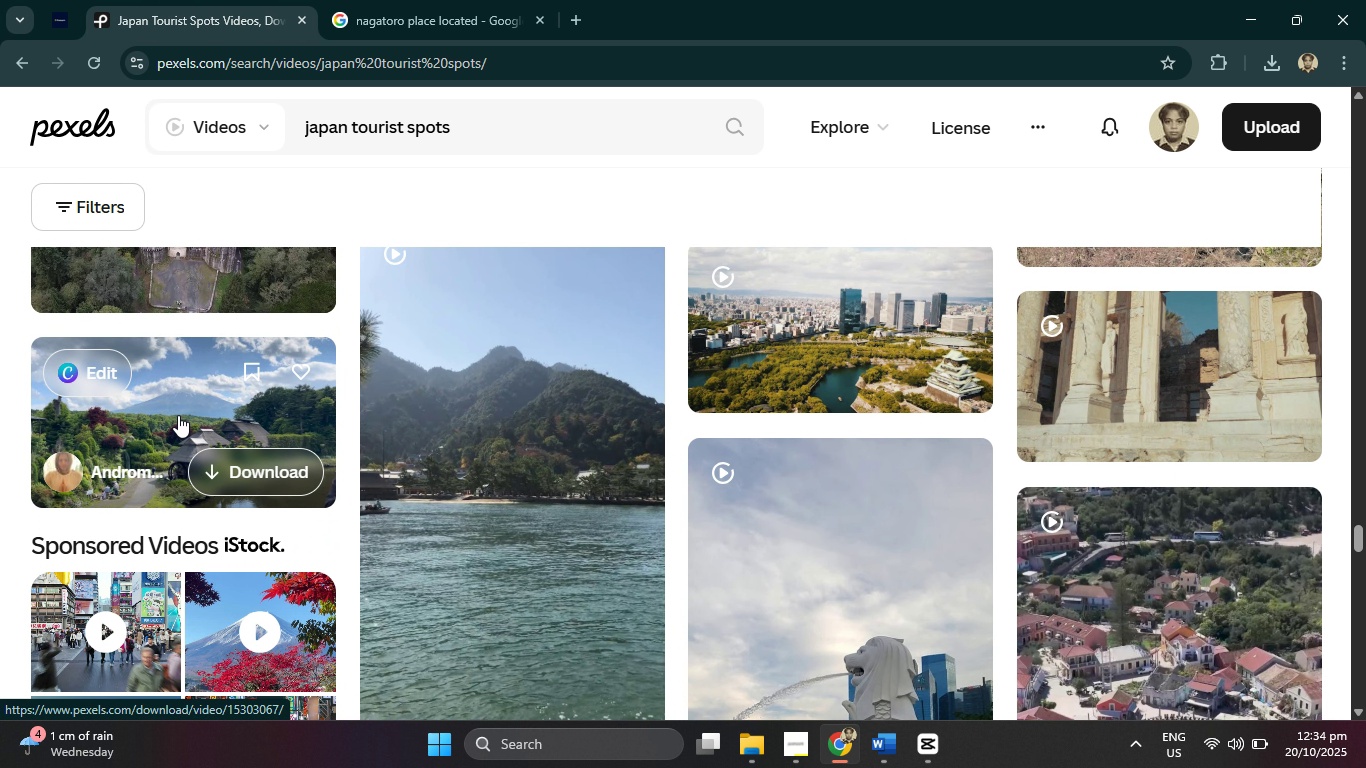 
left_click([177, 414])
 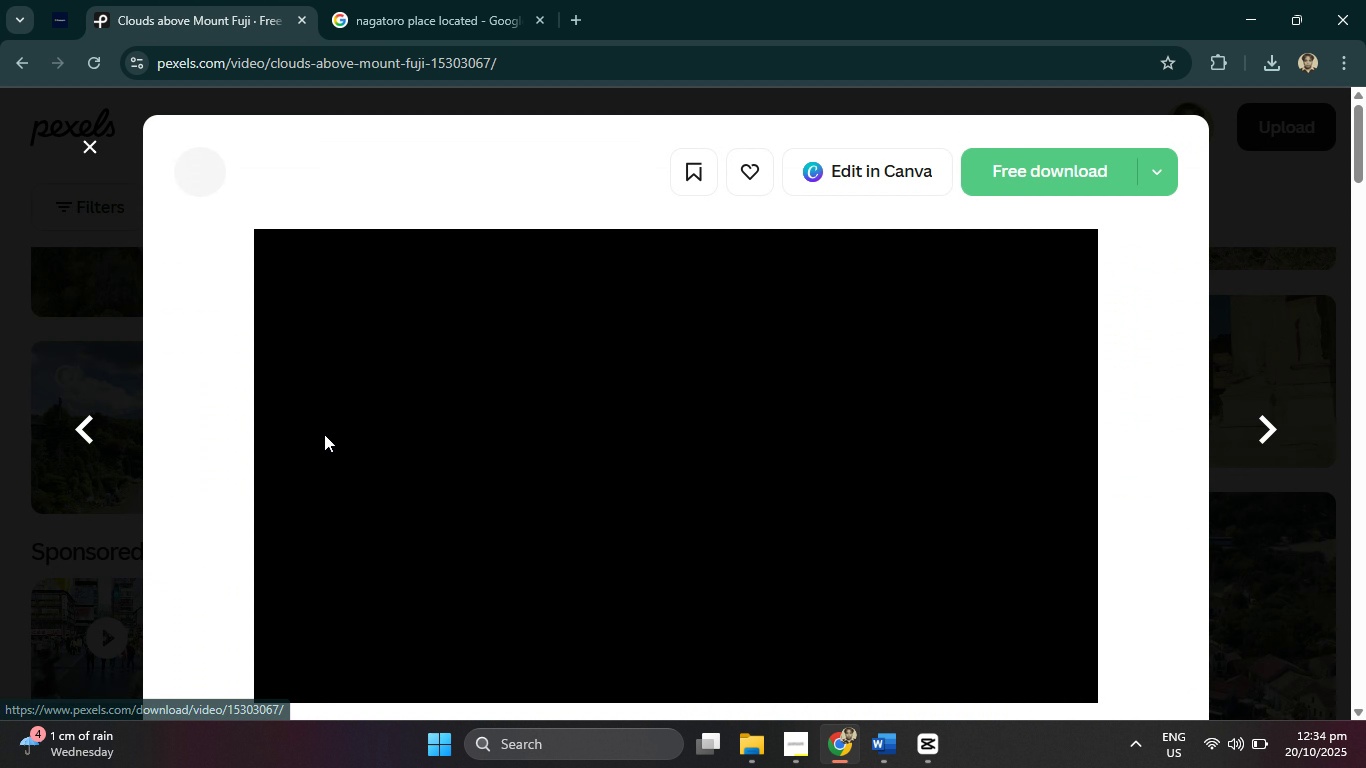 
scroll: coordinate [524, 464], scroll_direction: down, amount: 1.0
 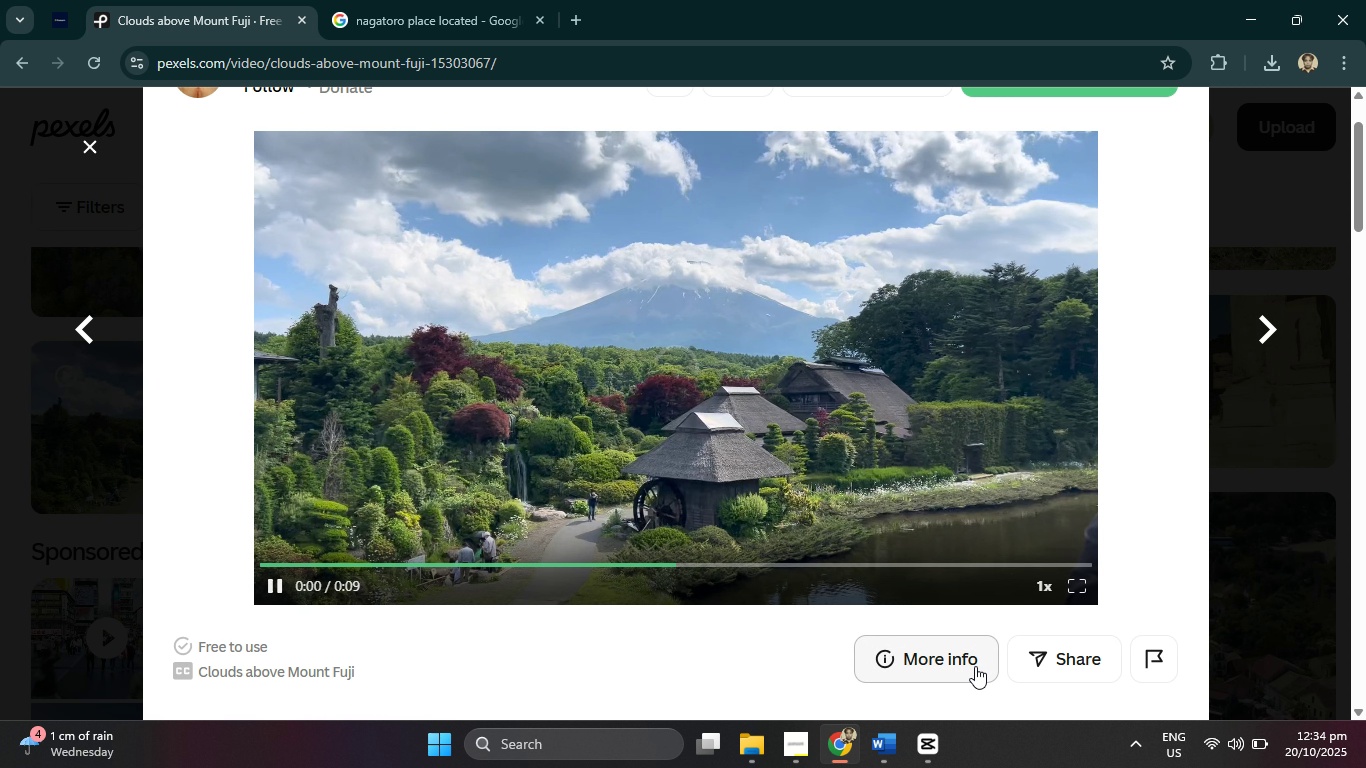 
mouse_move([892, 734])
 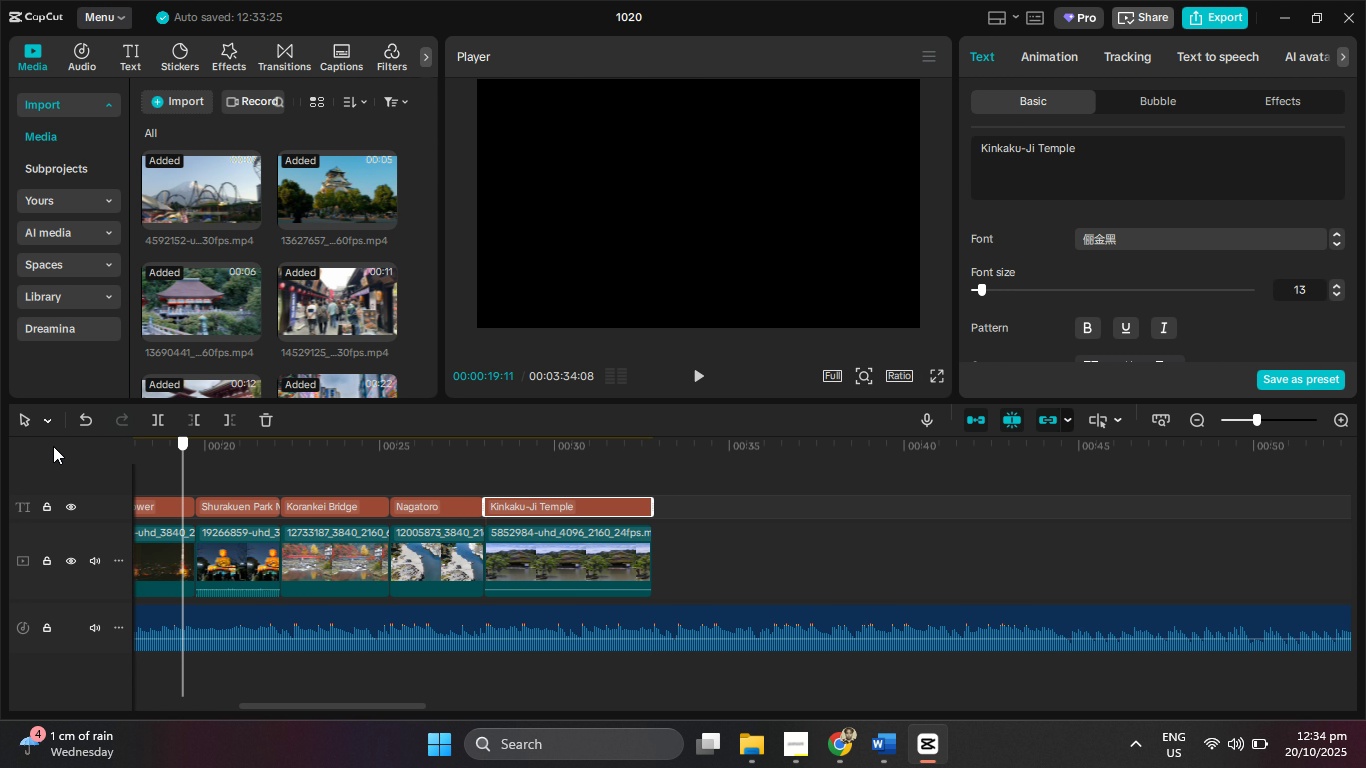 
mouse_move([50, 451])
 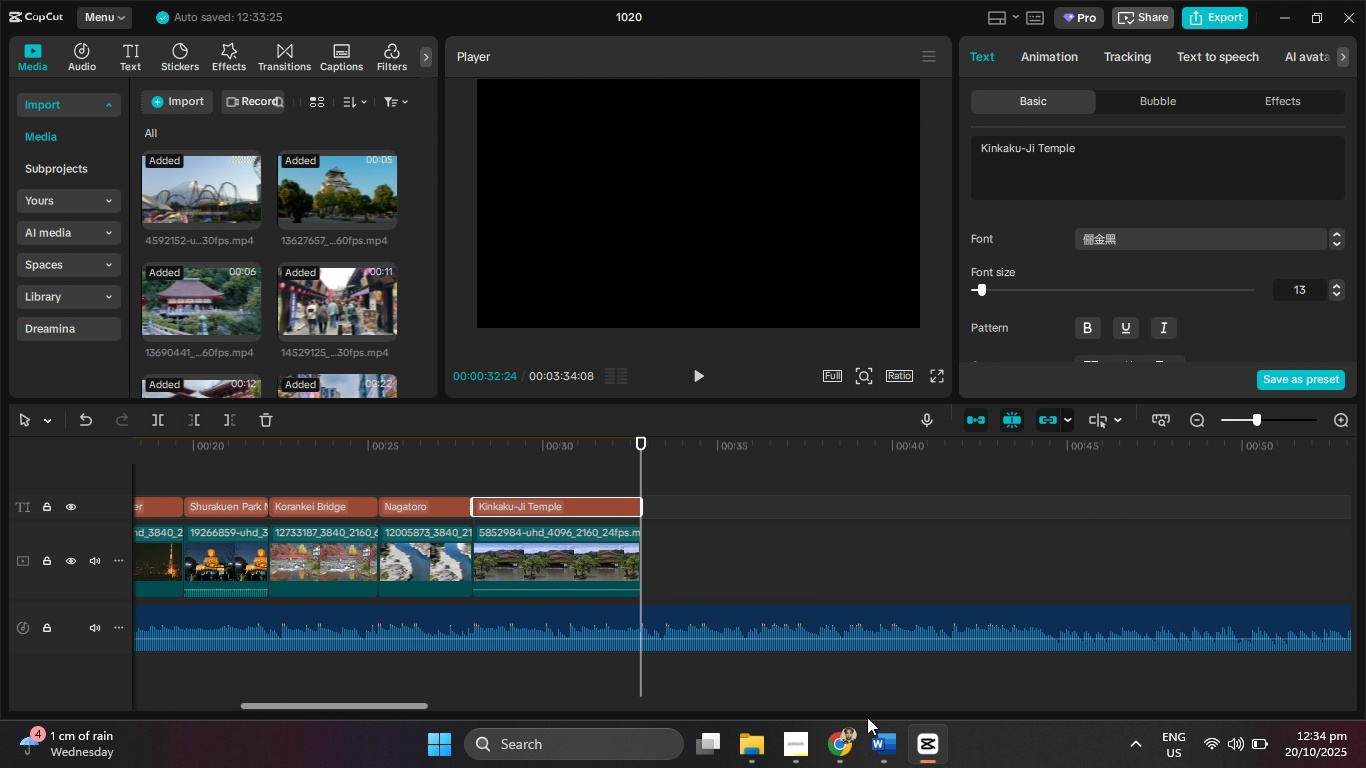 
left_click([846, 747])
 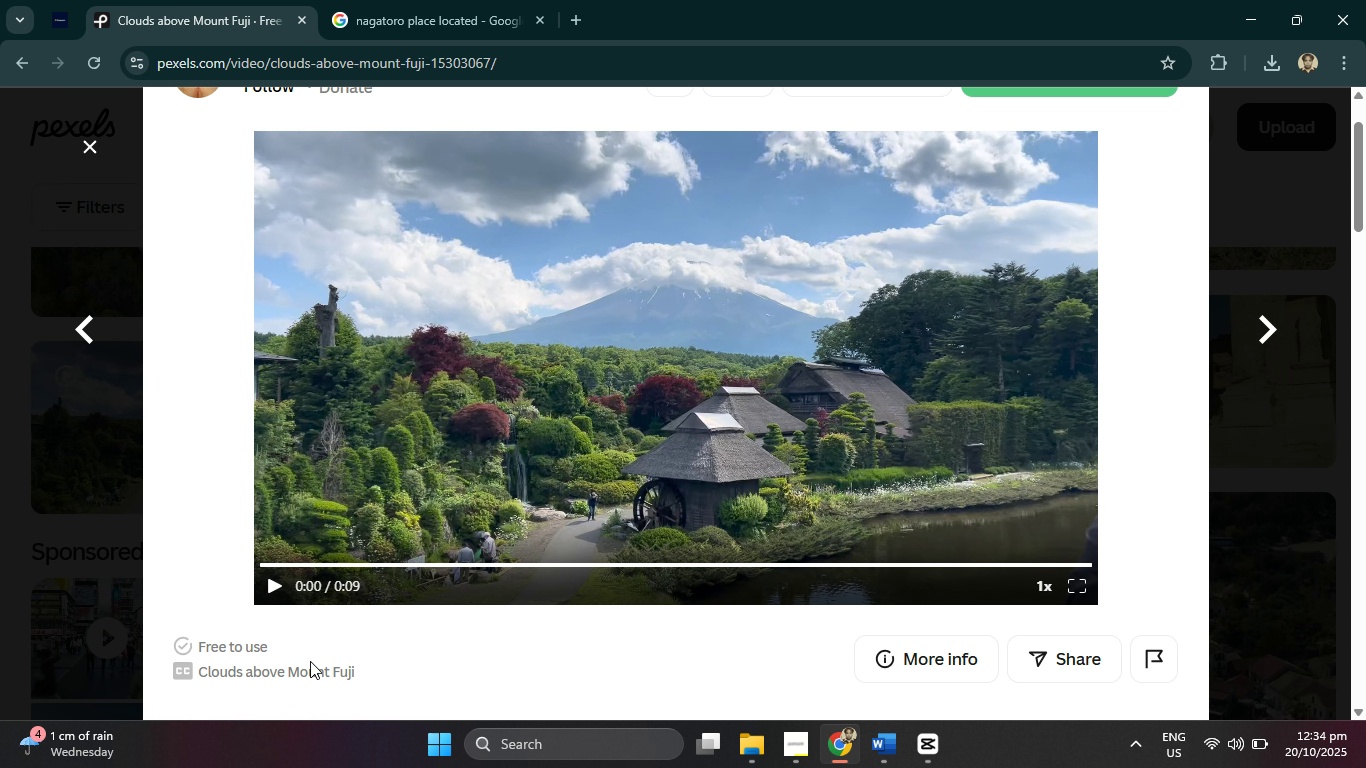 
wait(8.46)
 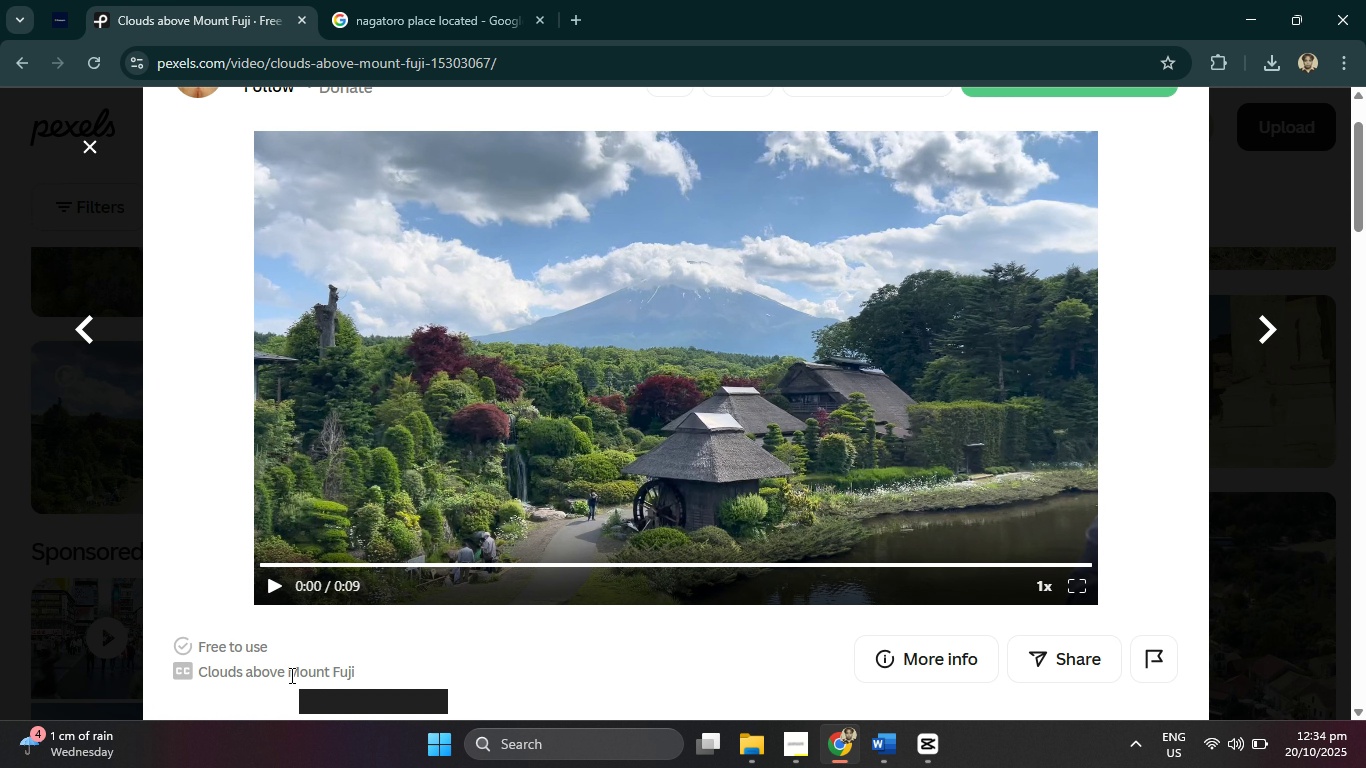 
key(Control+C)
 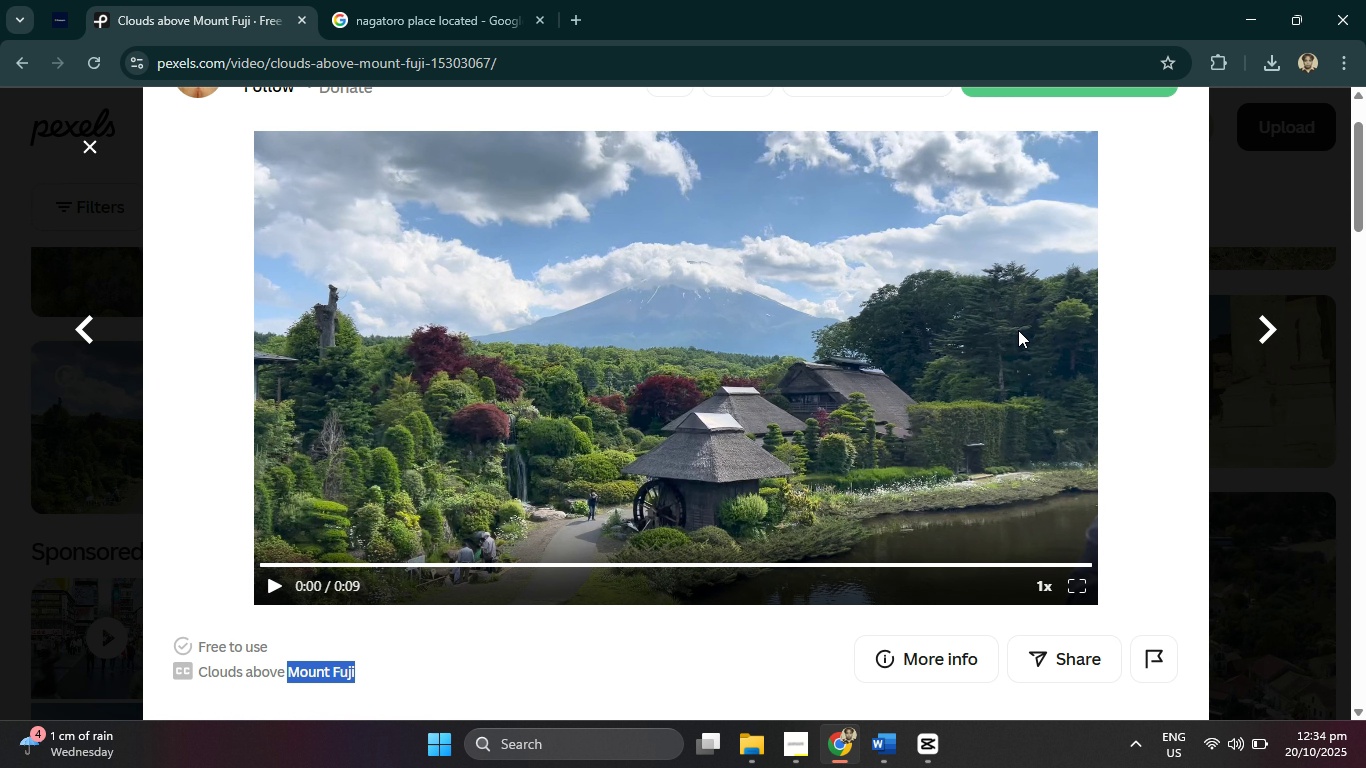 
scroll: coordinate [1018, 330], scroll_direction: up, amount: 4.0
 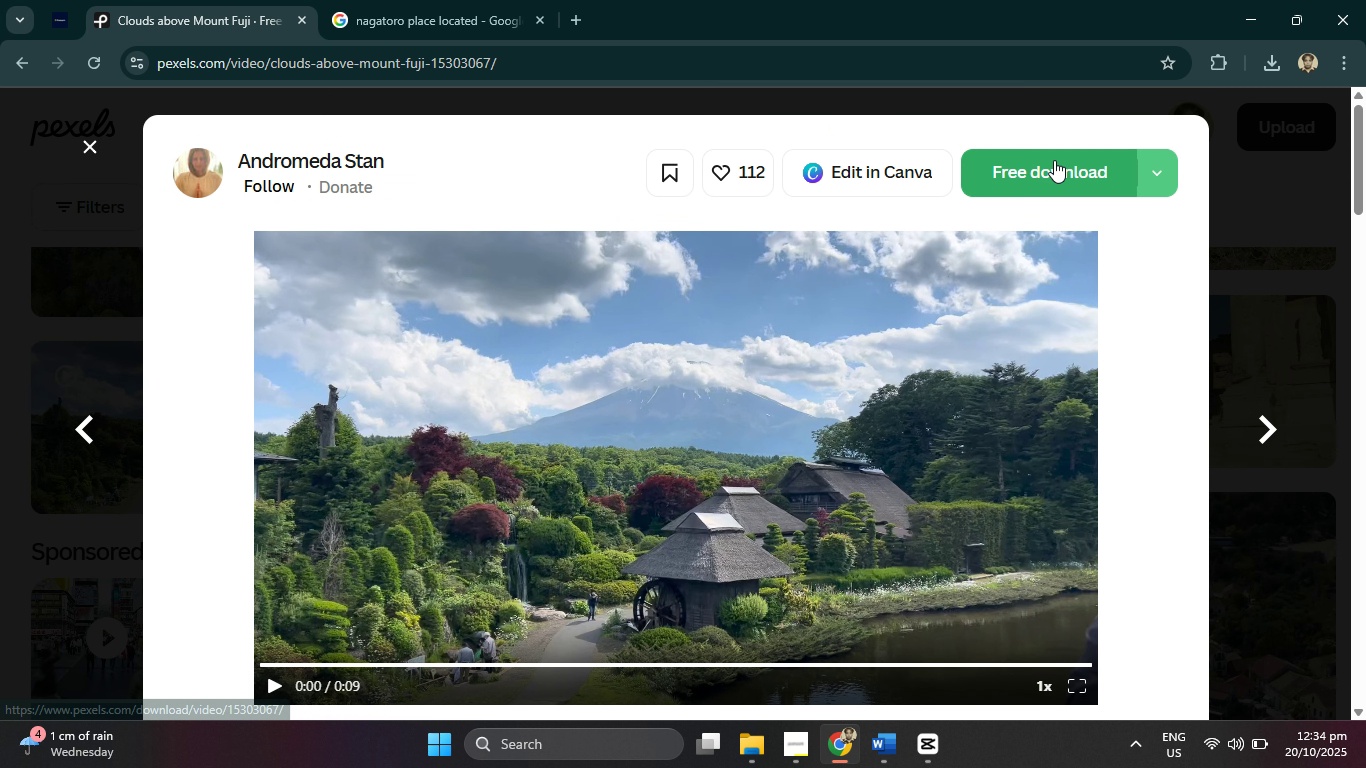 
left_click([1054, 160])
 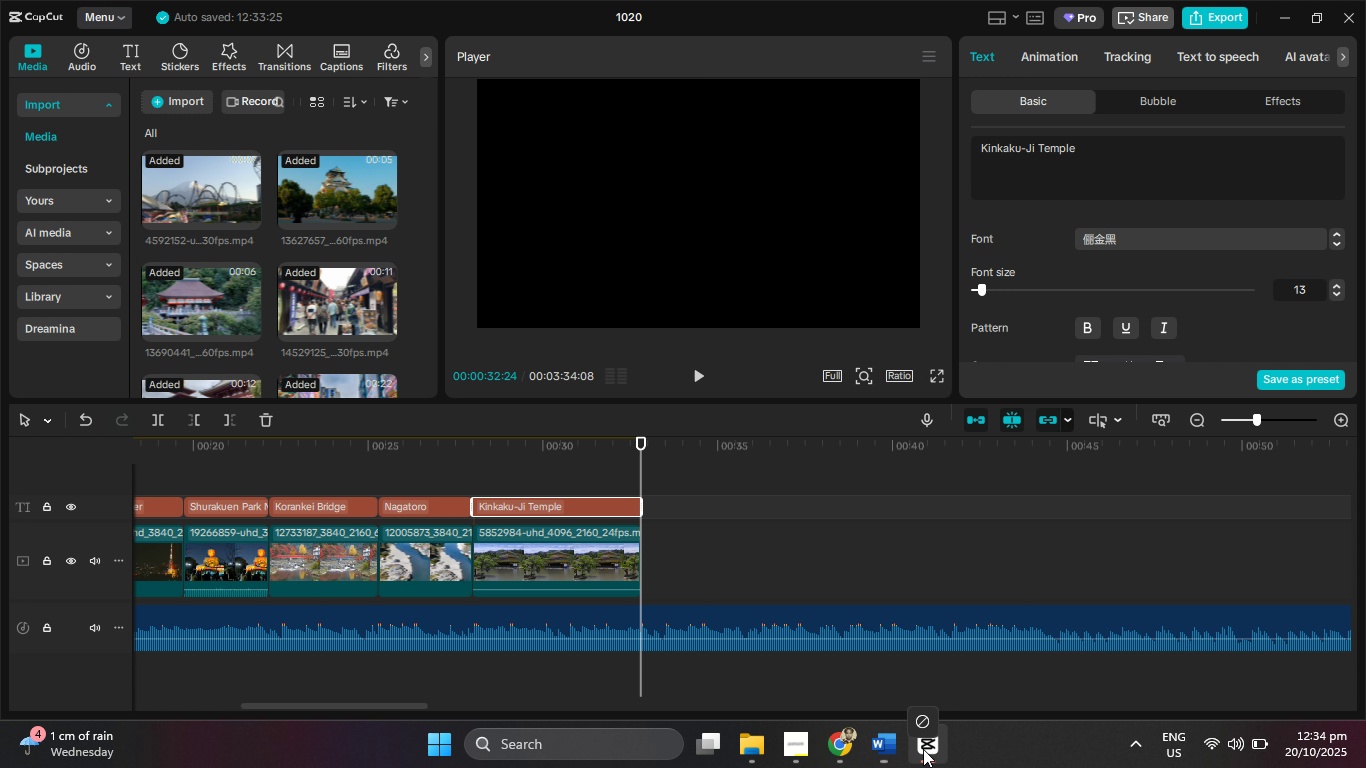 
wait(8.78)
 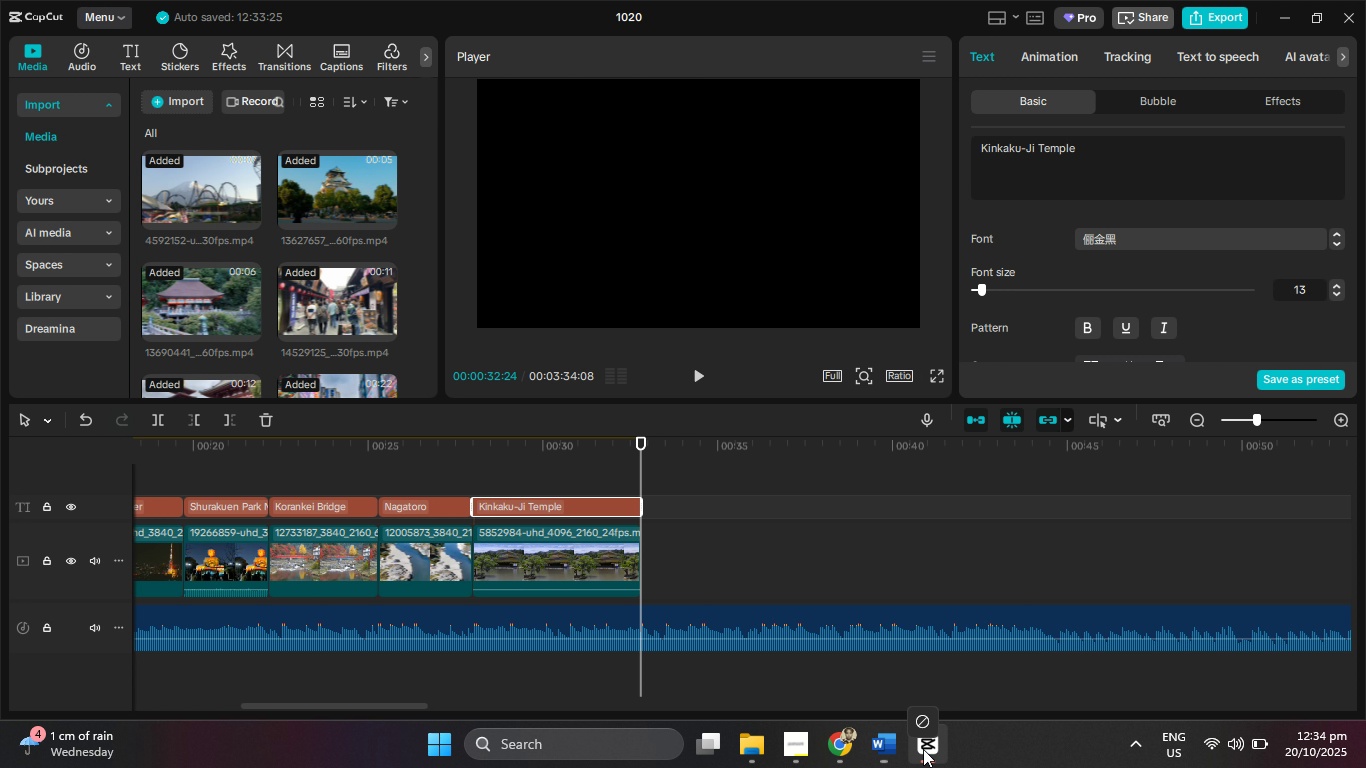 
left_click([701, 378])
 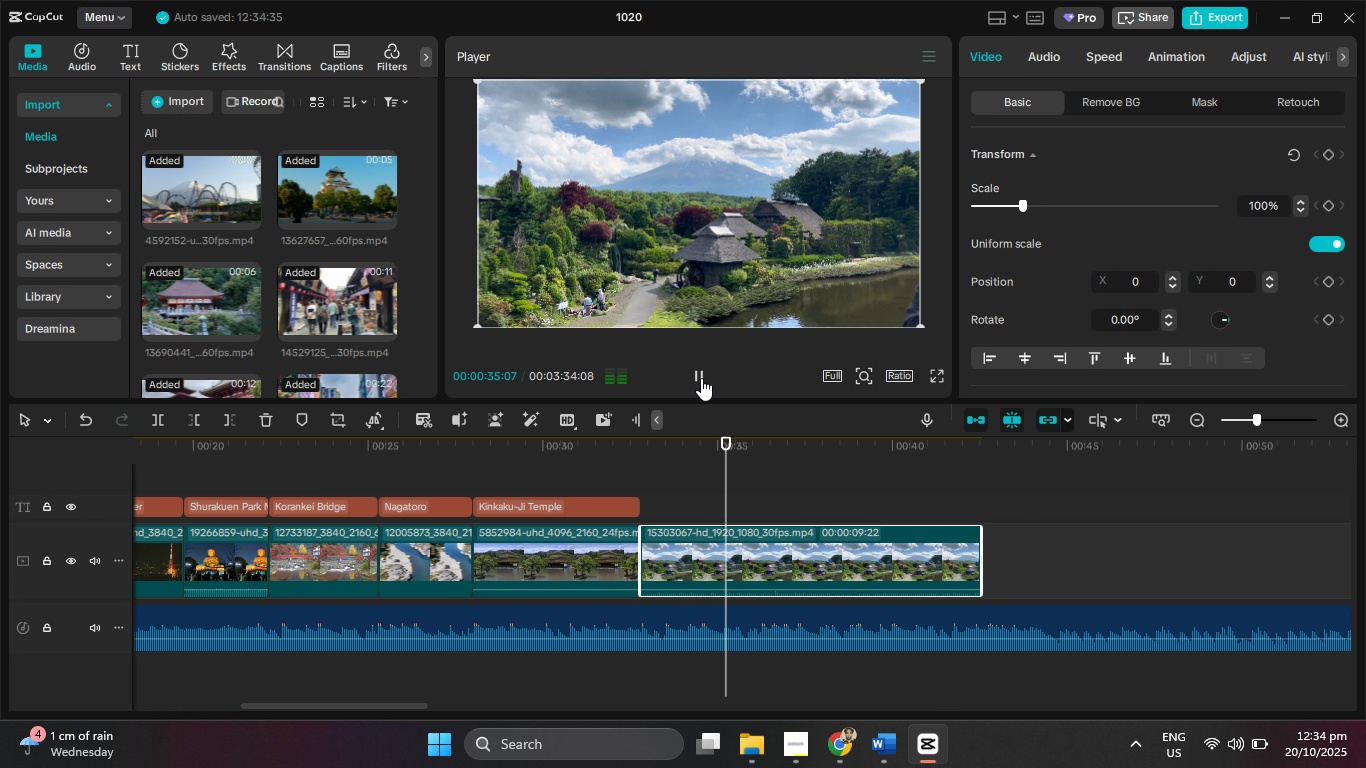 
left_click([701, 378])
 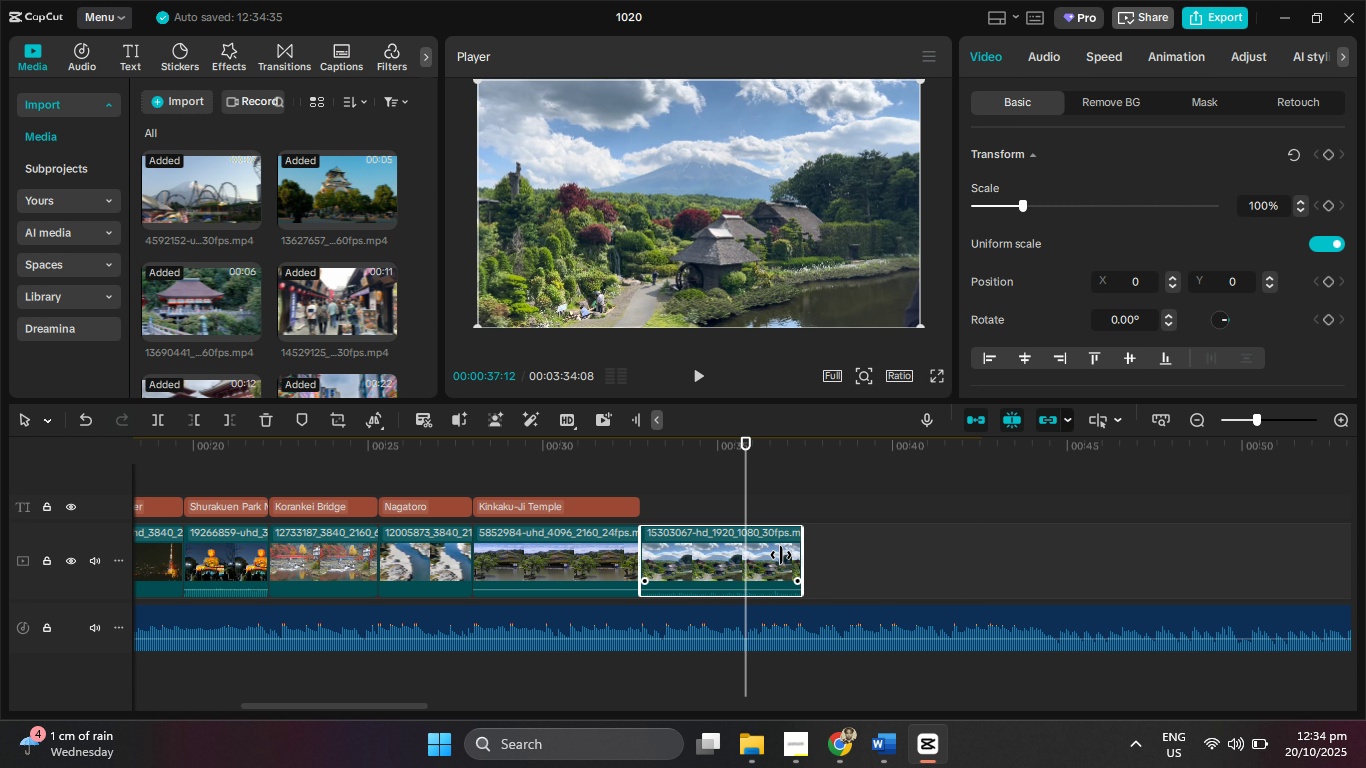 
left_click([622, 504])
 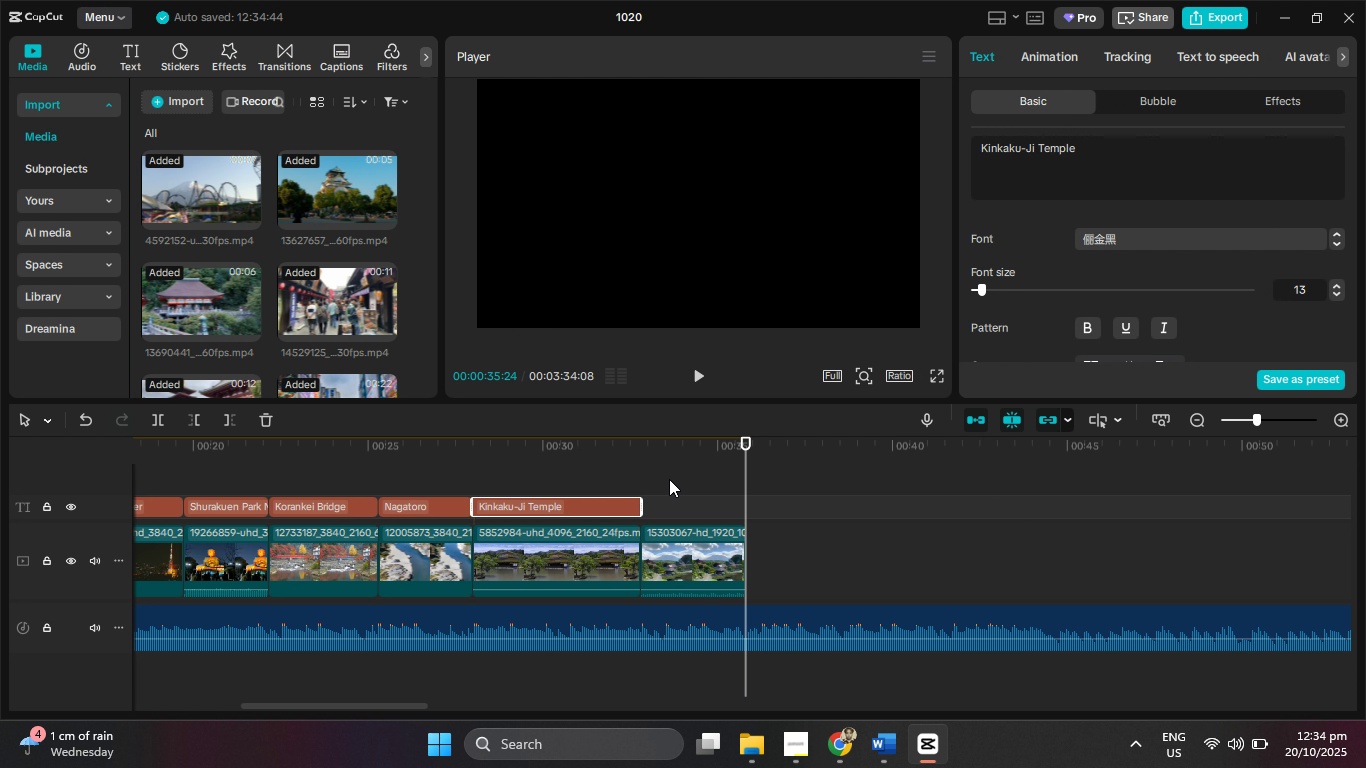 
key(Control+C)
 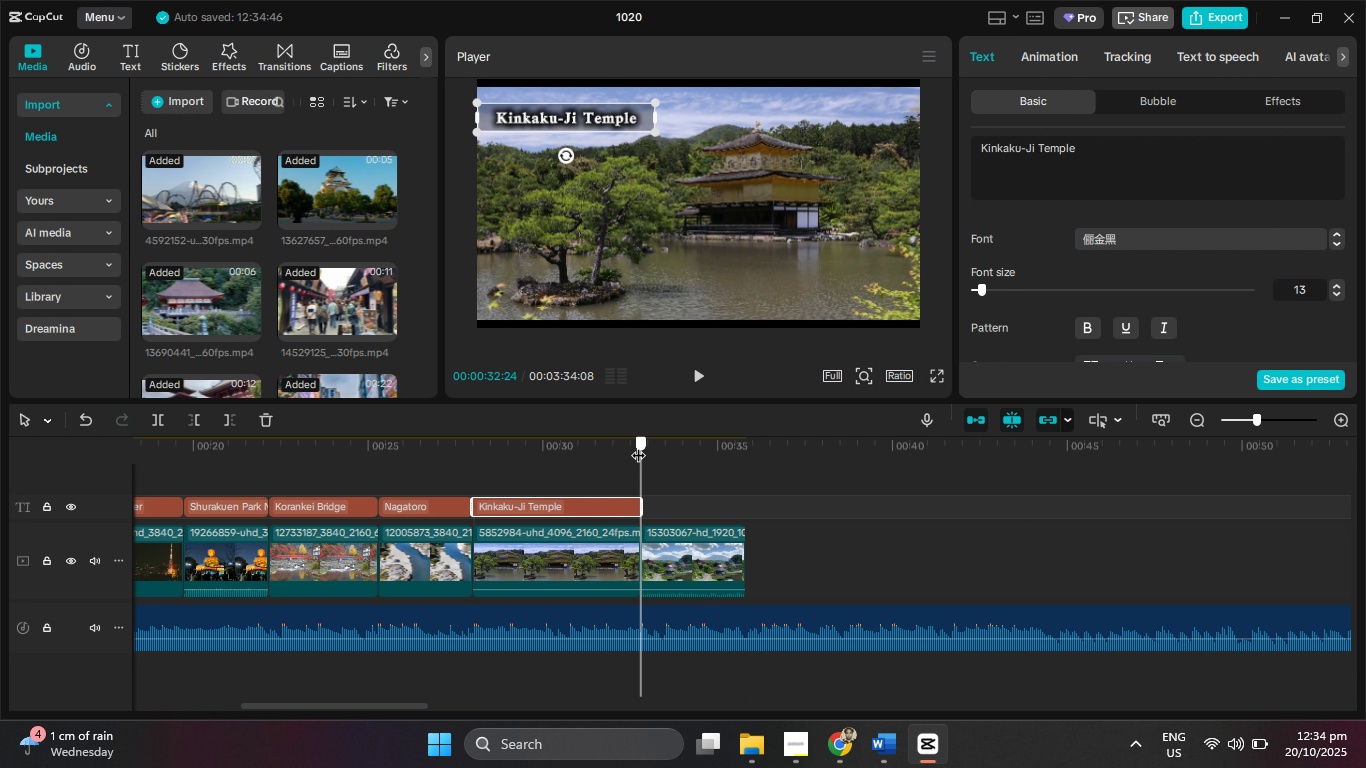 
key(Control+V)
 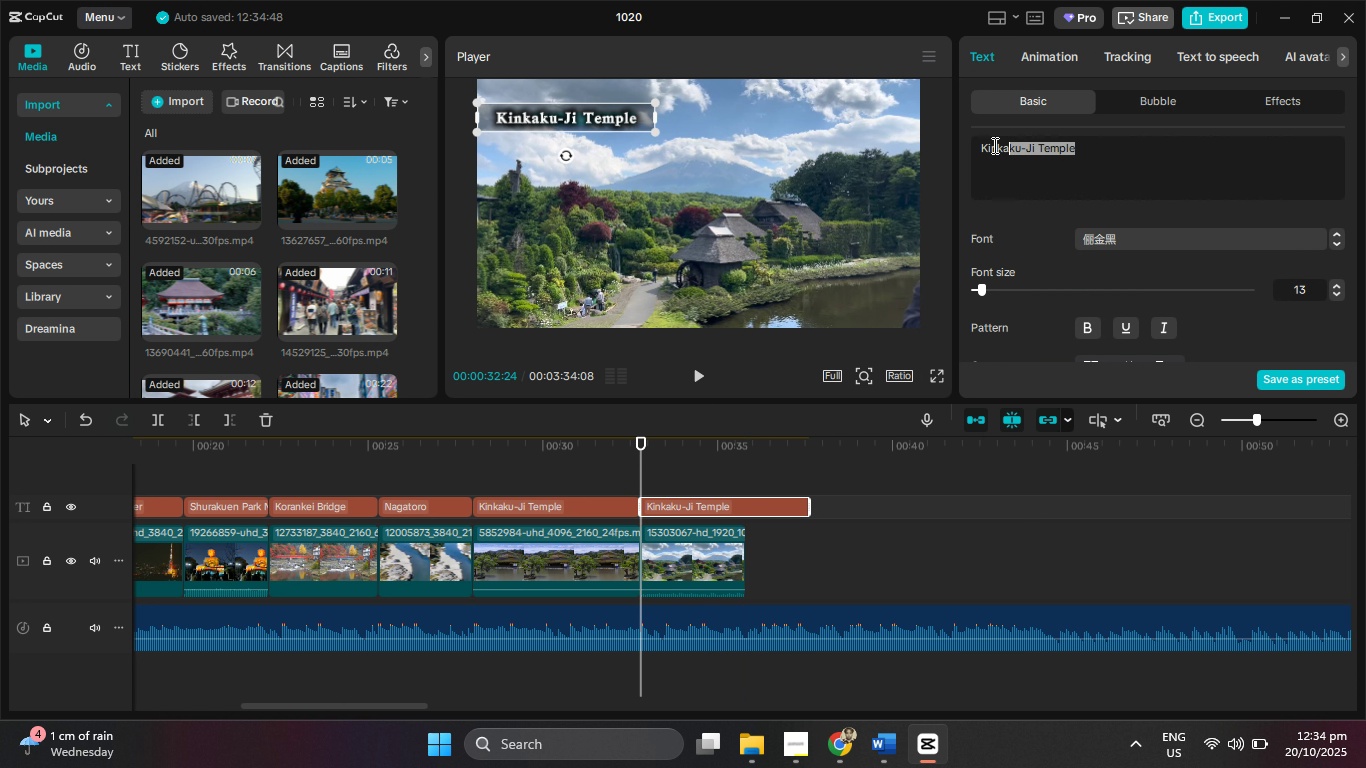 
key(Control+V)
 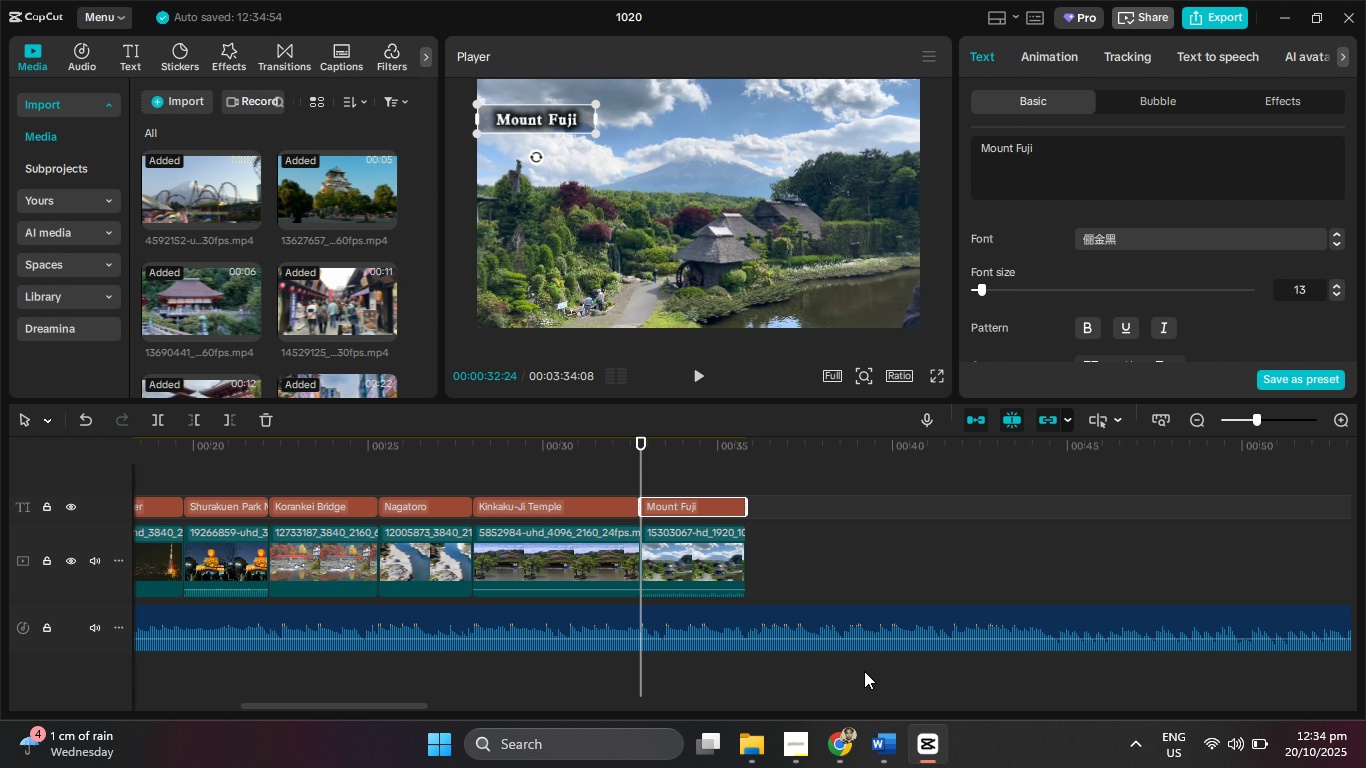 
wait(5.87)
 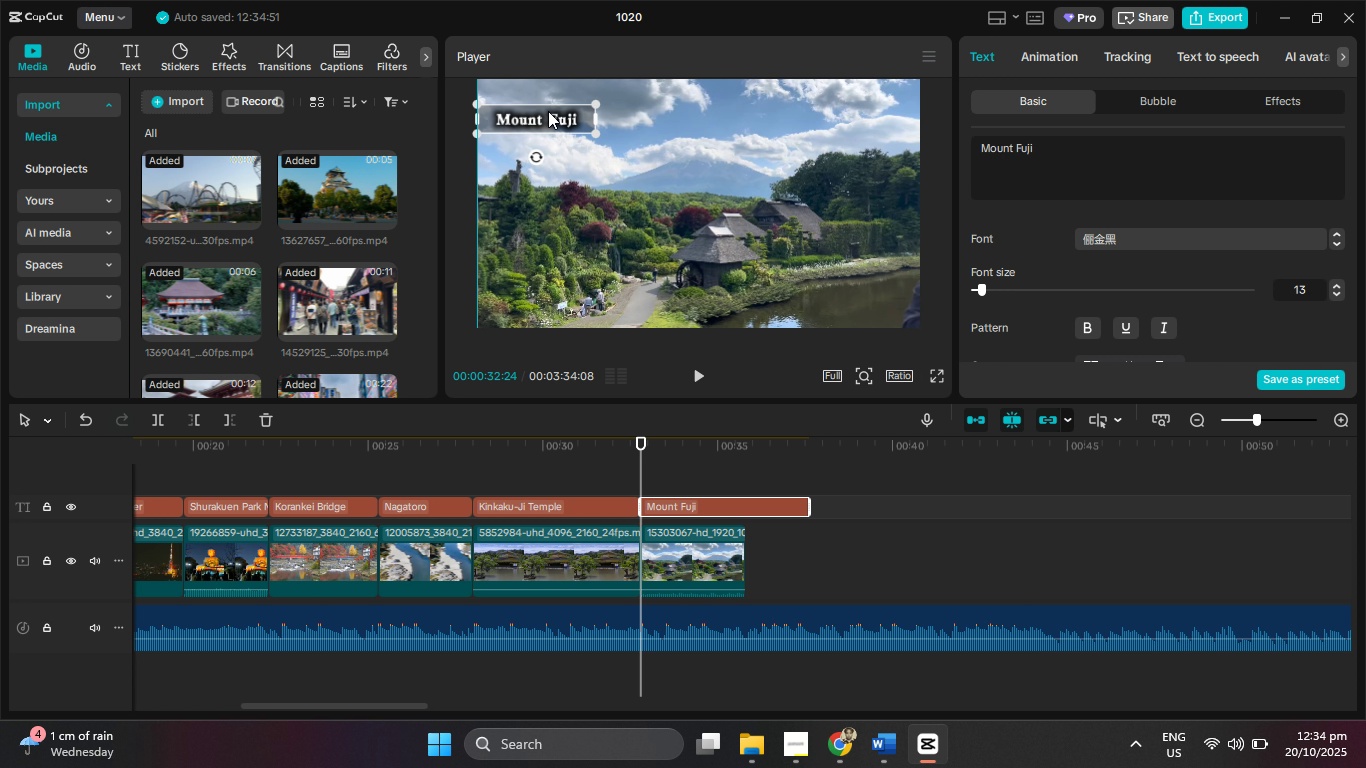 
left_click([850, 754])
 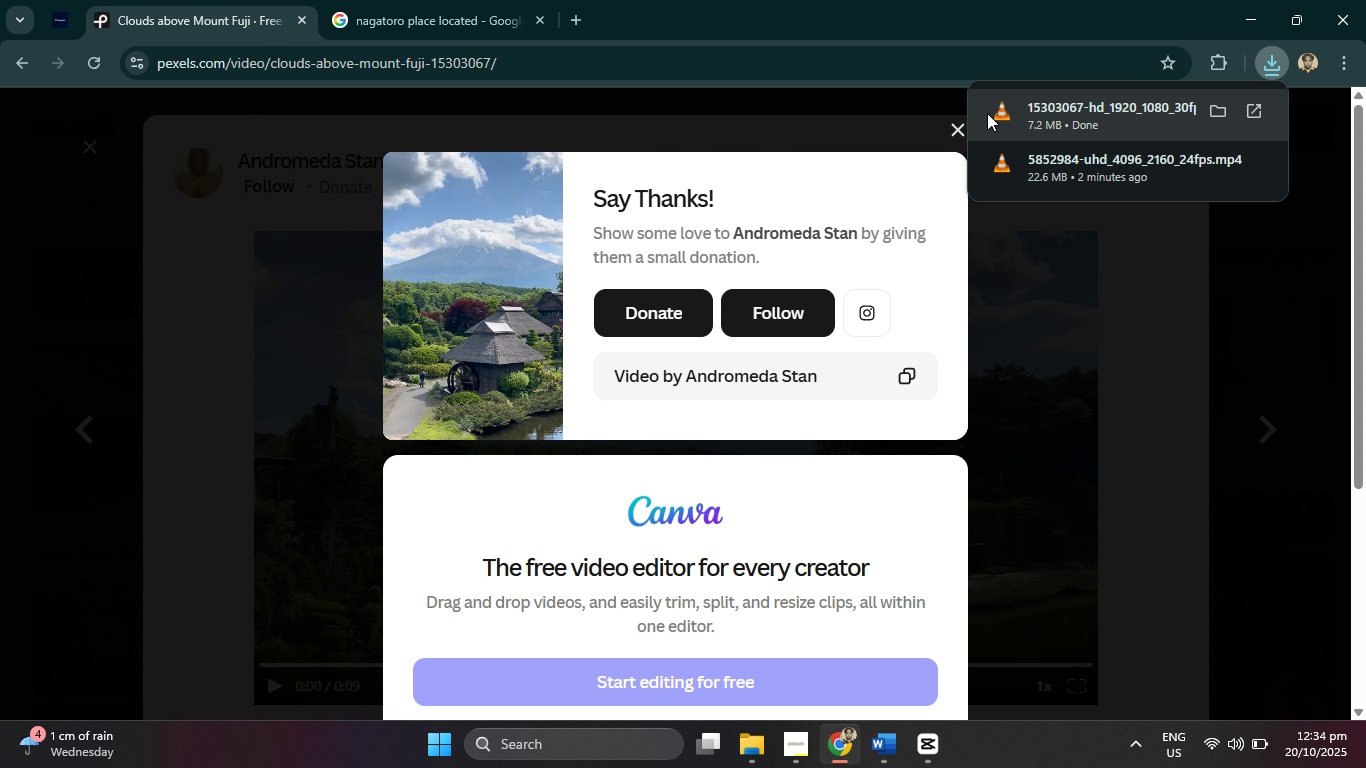 
left_click([956, 132])
 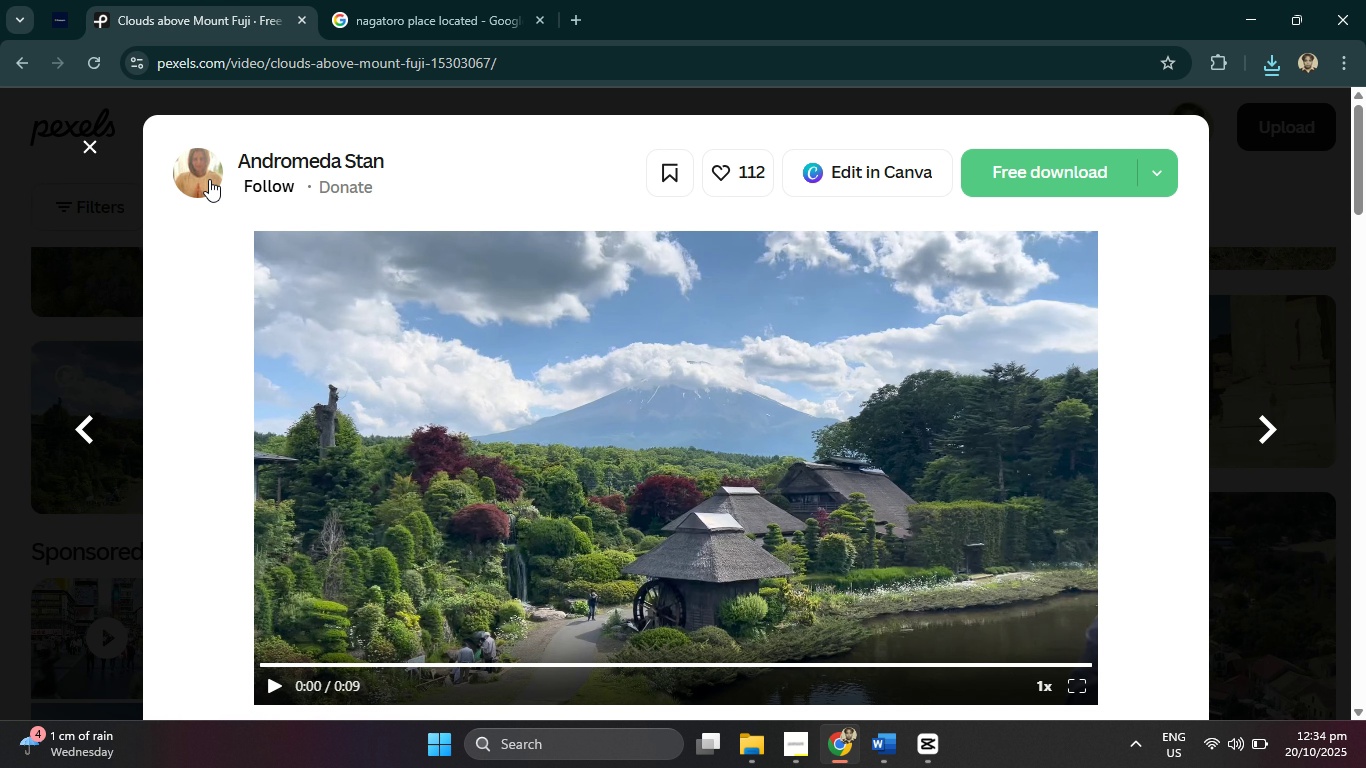 
left_click([84, 147])
 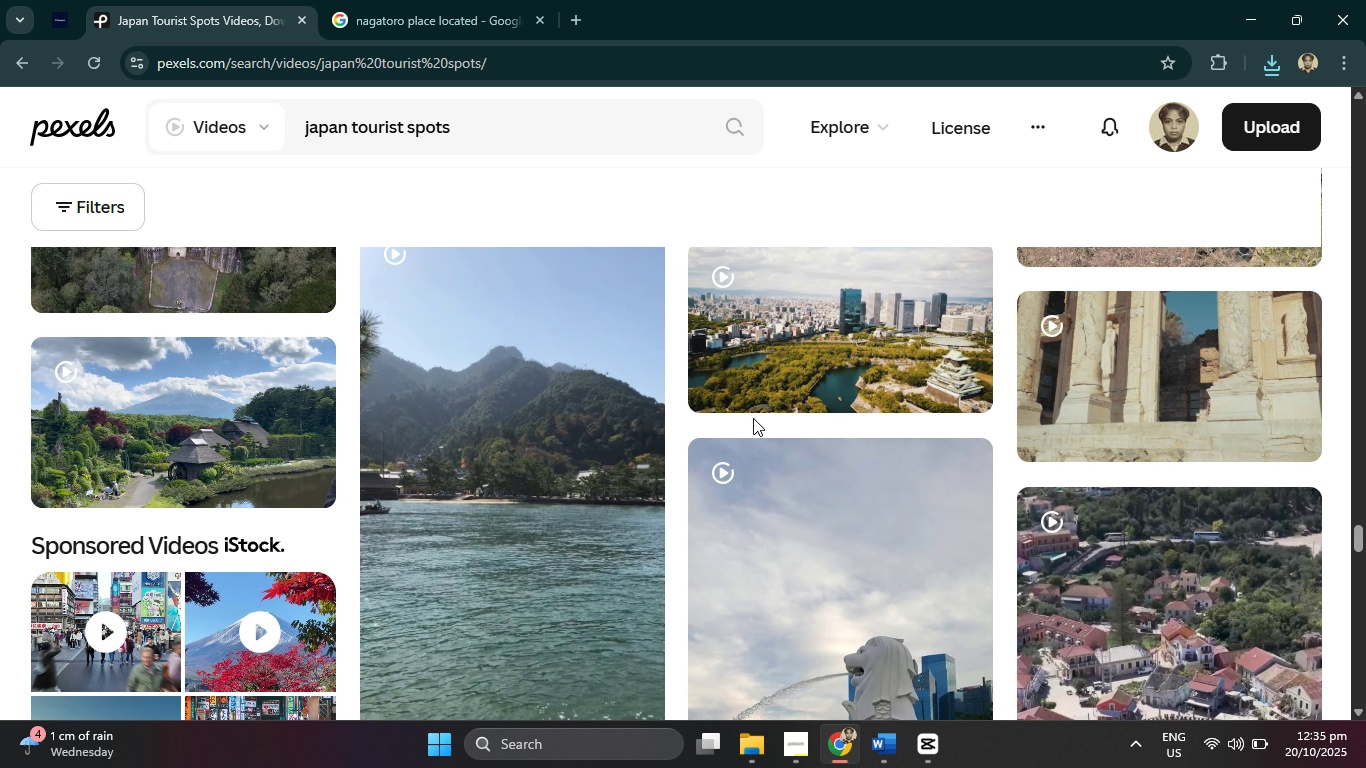 
scroll: coordinate [532, 494], scroll_direction: up, amount: 1.0
 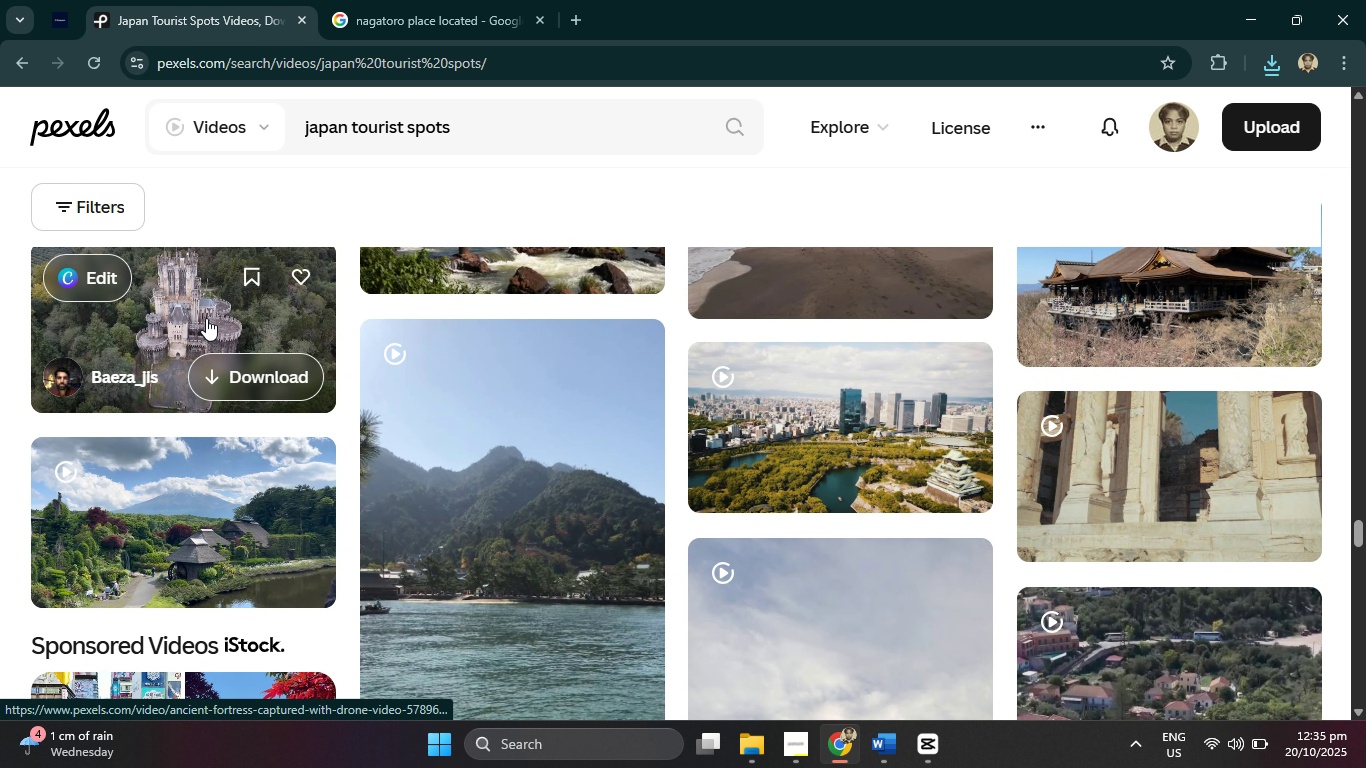 
left_click([206, 318])
 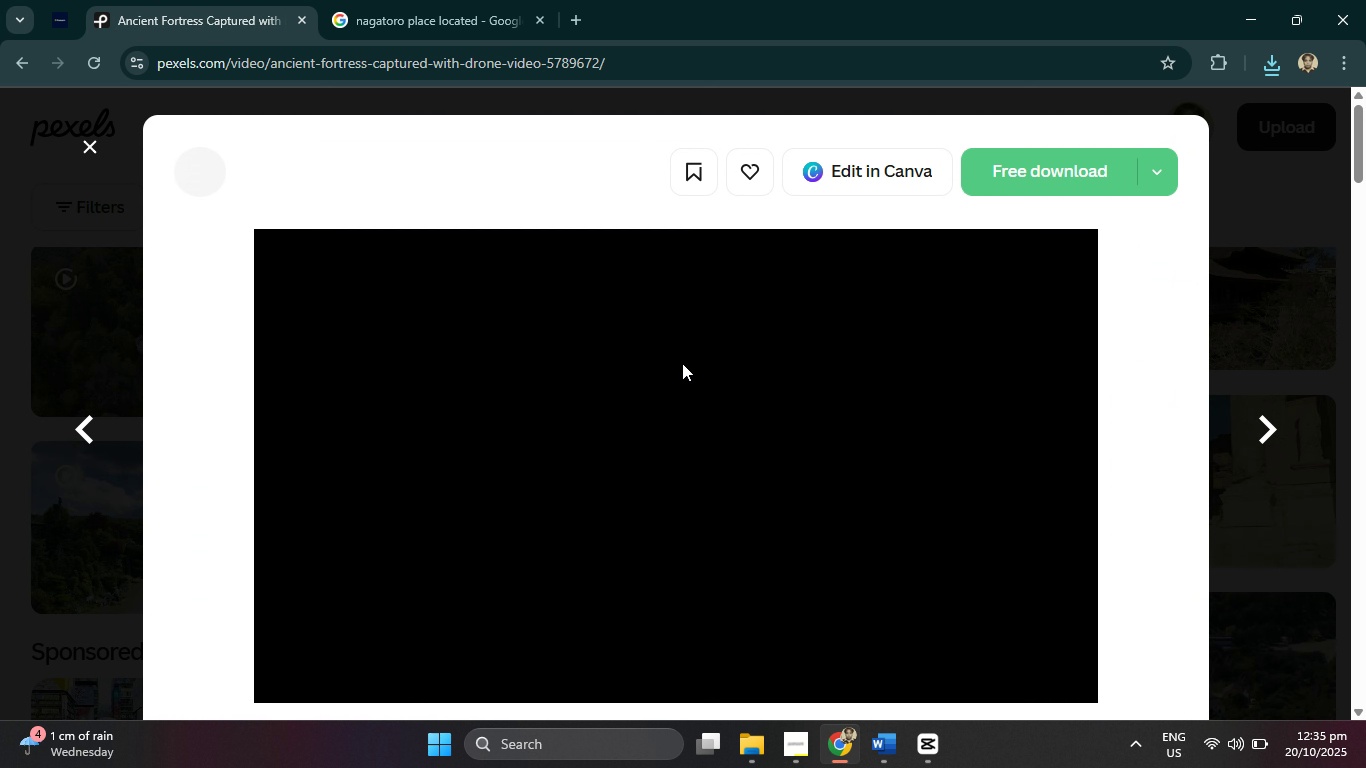 
scroll: coordinate [805, 517], scroll_direction: down, amount: 1.0
 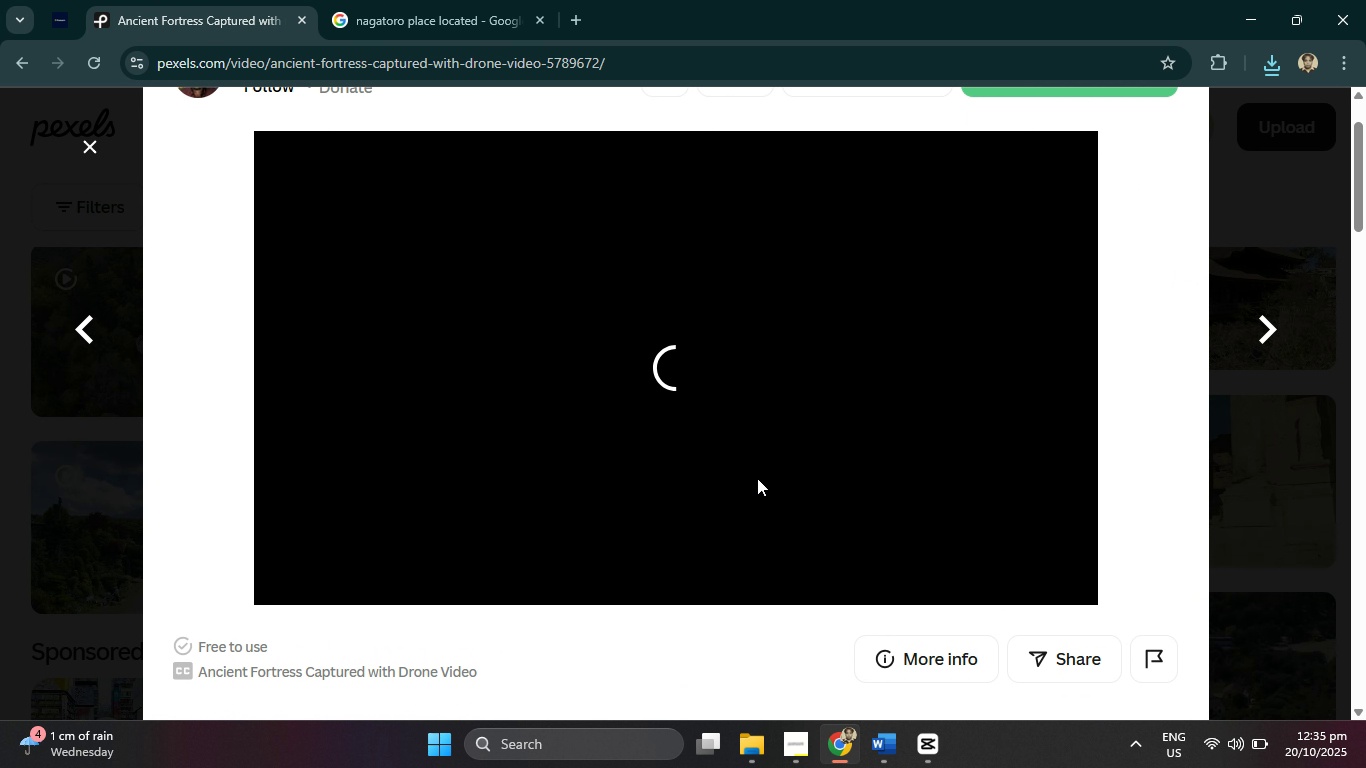 
scroll: coordinate [757, 478], scroll_direction: up, amount: 1.0
 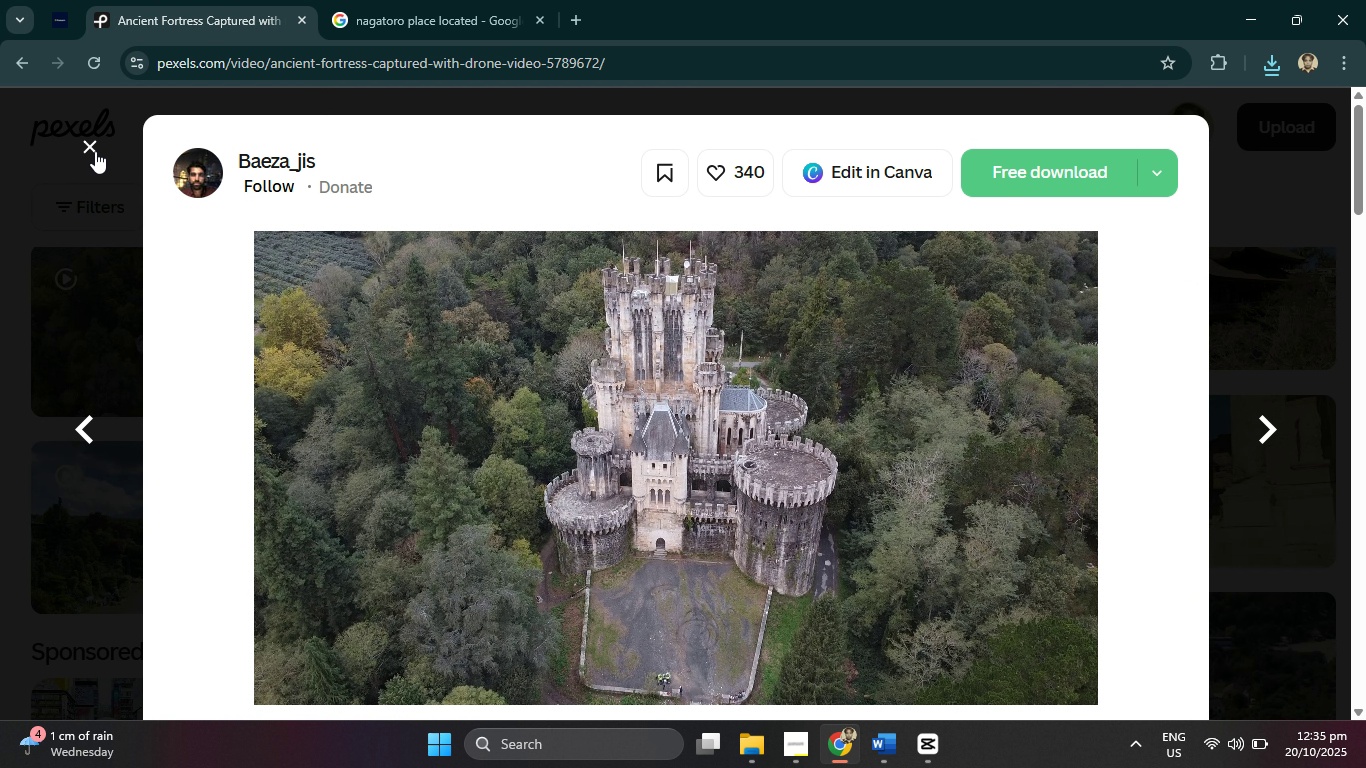 
left_click([95, 151])
 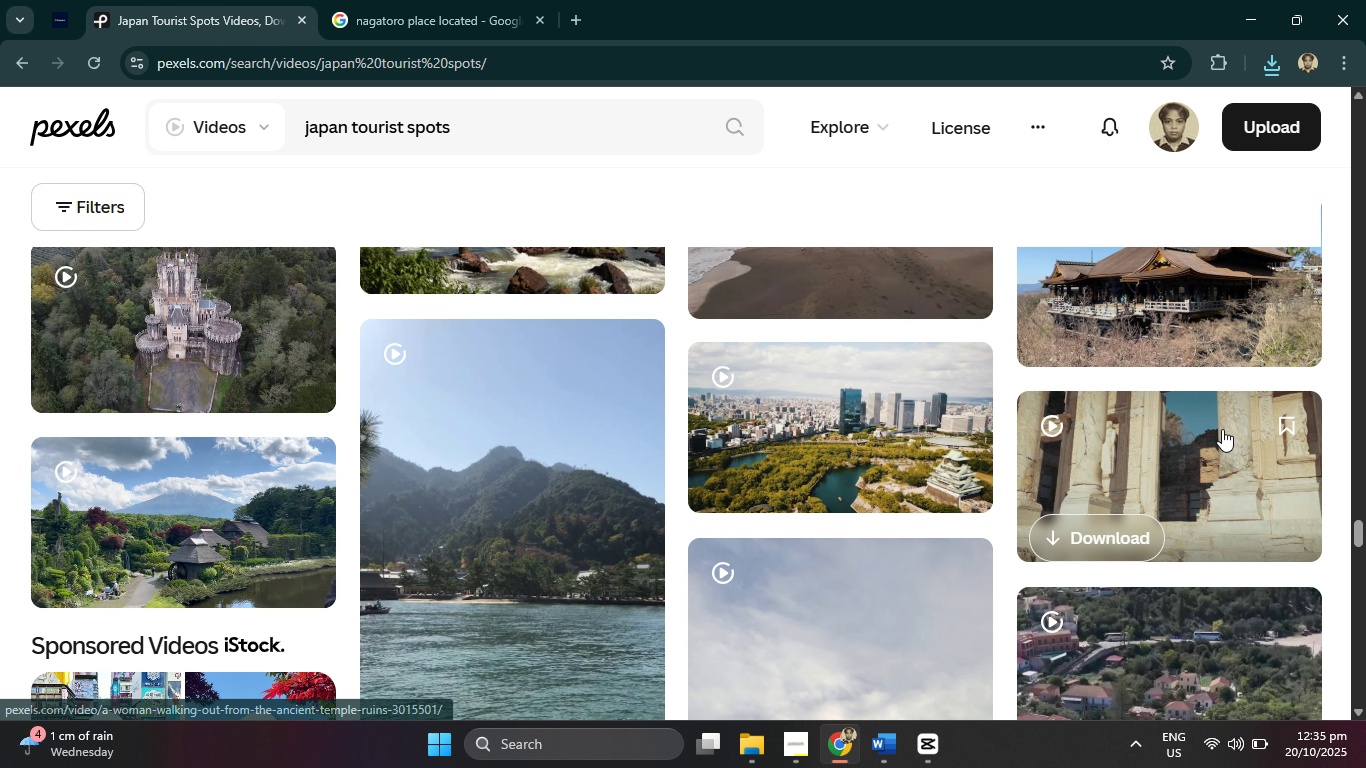 
scroll: coordinate [1219, 397], scroll_direction: up, amount: 1.0
 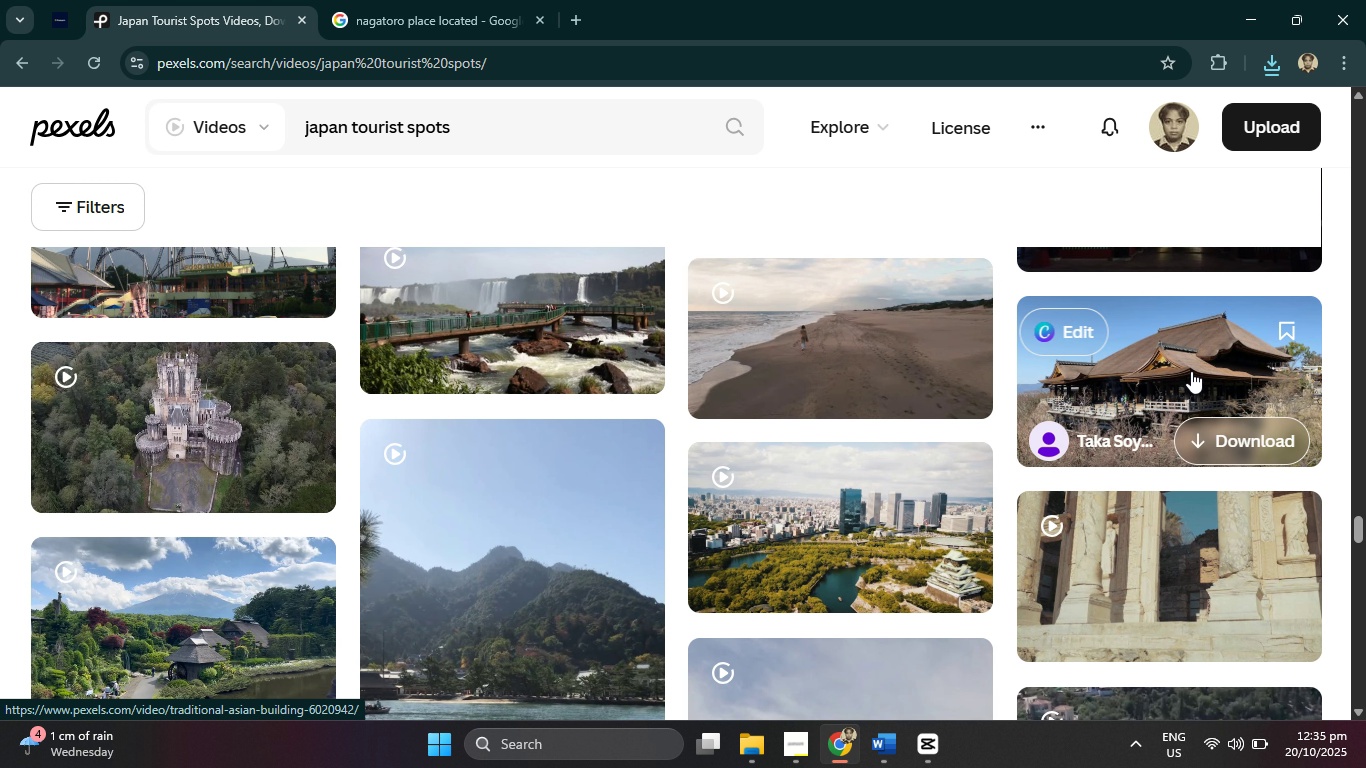 
left_click([1191, 371])
 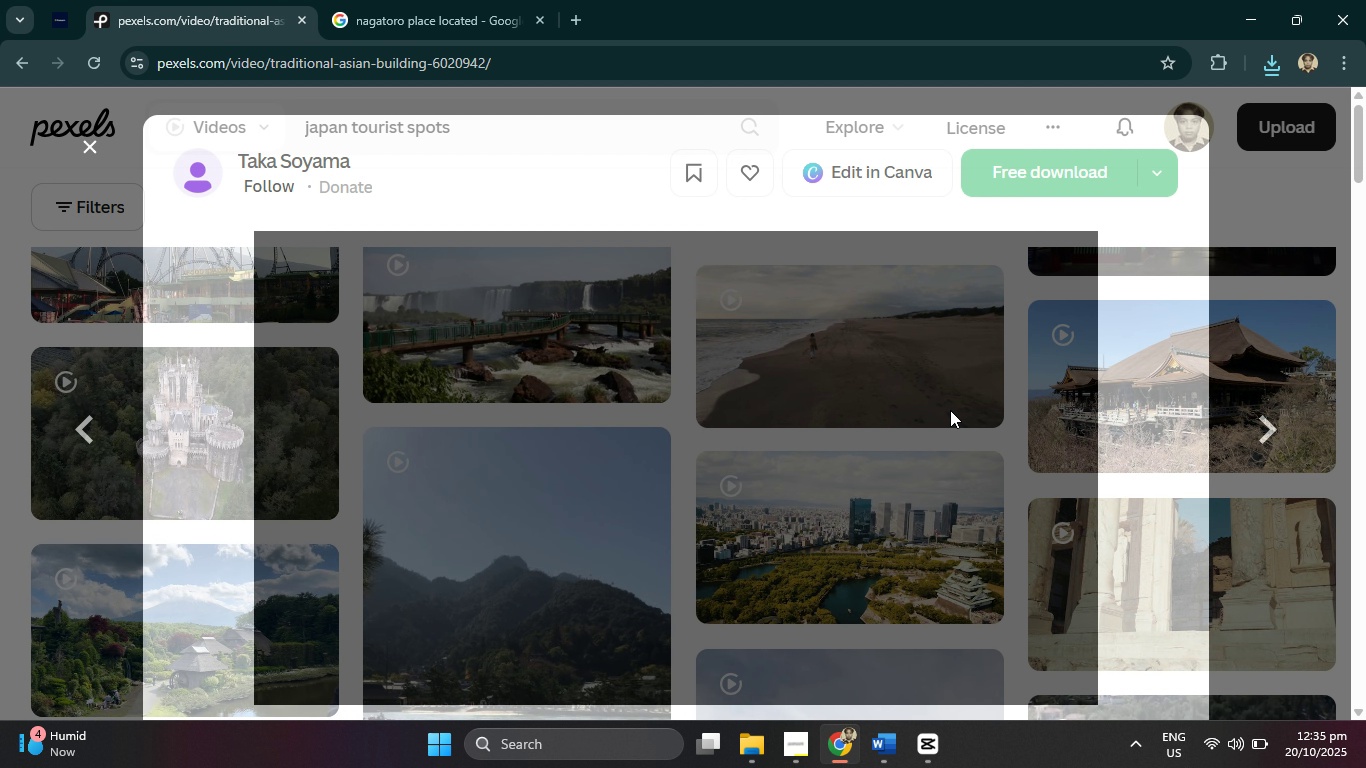 
scroll: coordinate [759, 448], scroll_direction: down, amount: 1.0
 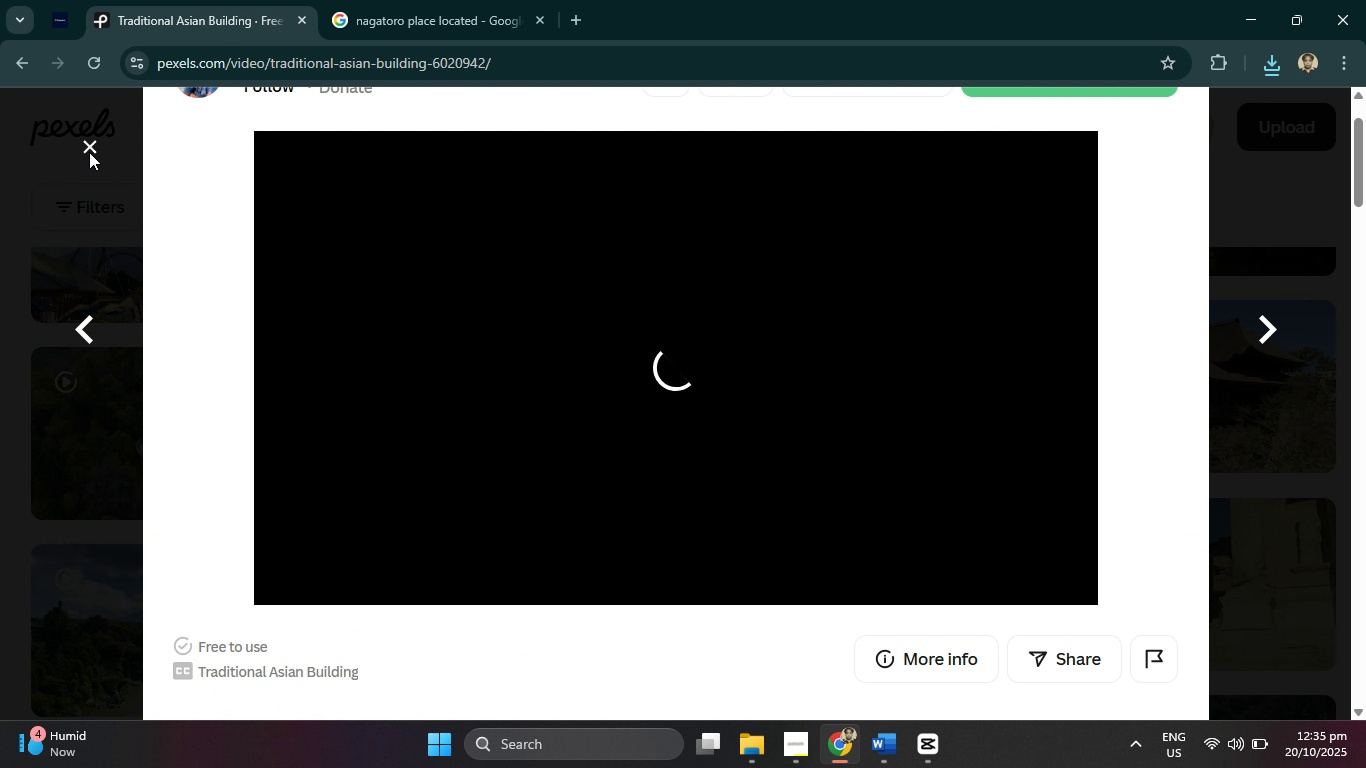 
left_click([87, 142])
 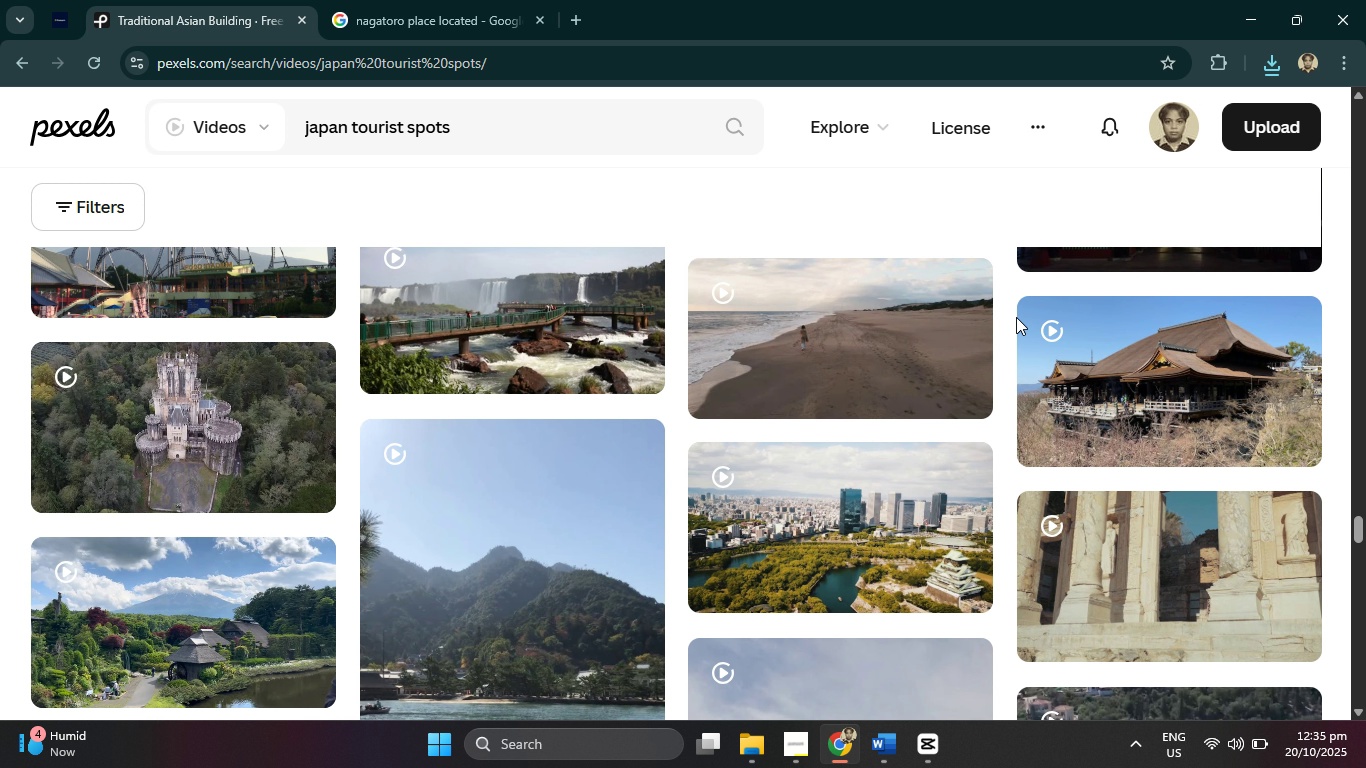 
scroll: coordinate [480, 399], scroll_direction: down, amount: 12.0
 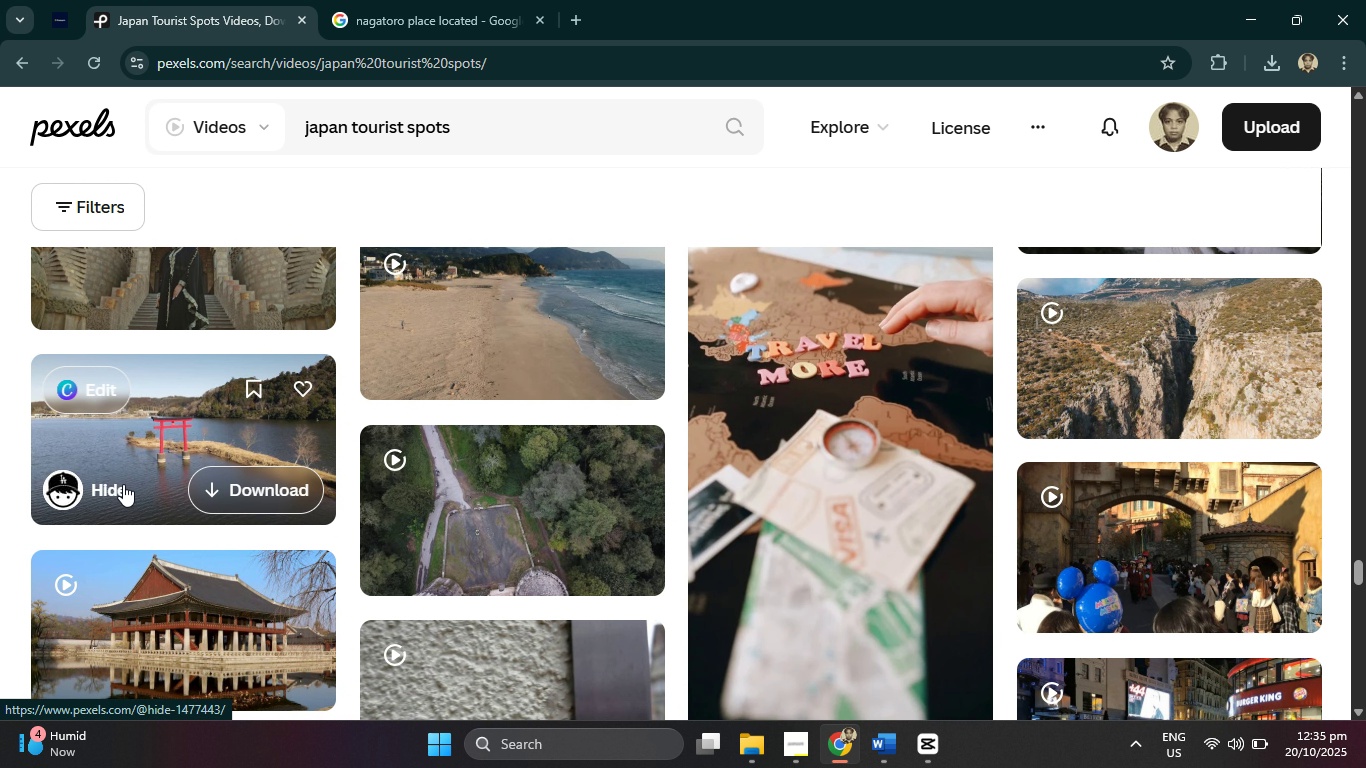 
left_click([145, 439])
 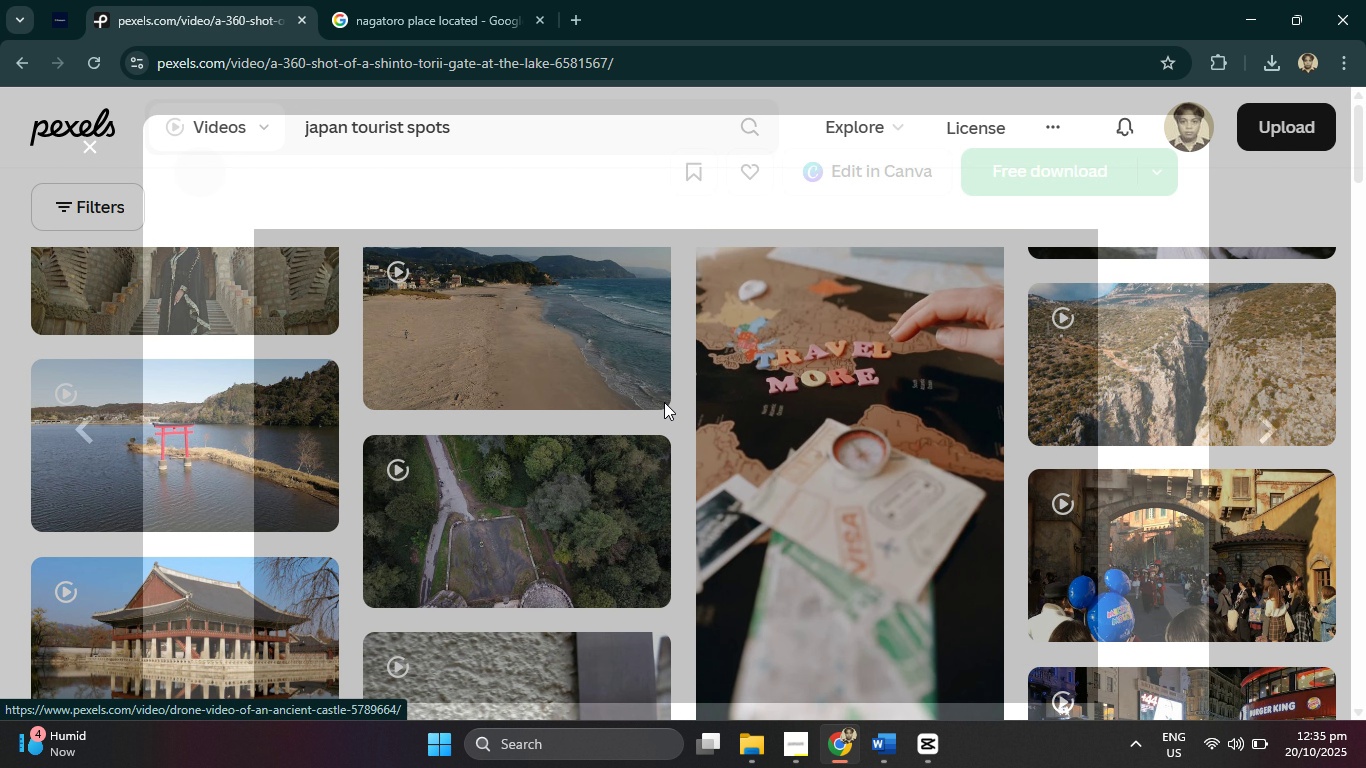 
scroll: coordinate [664, 387], scroll_direction: down, amount: 2.0
 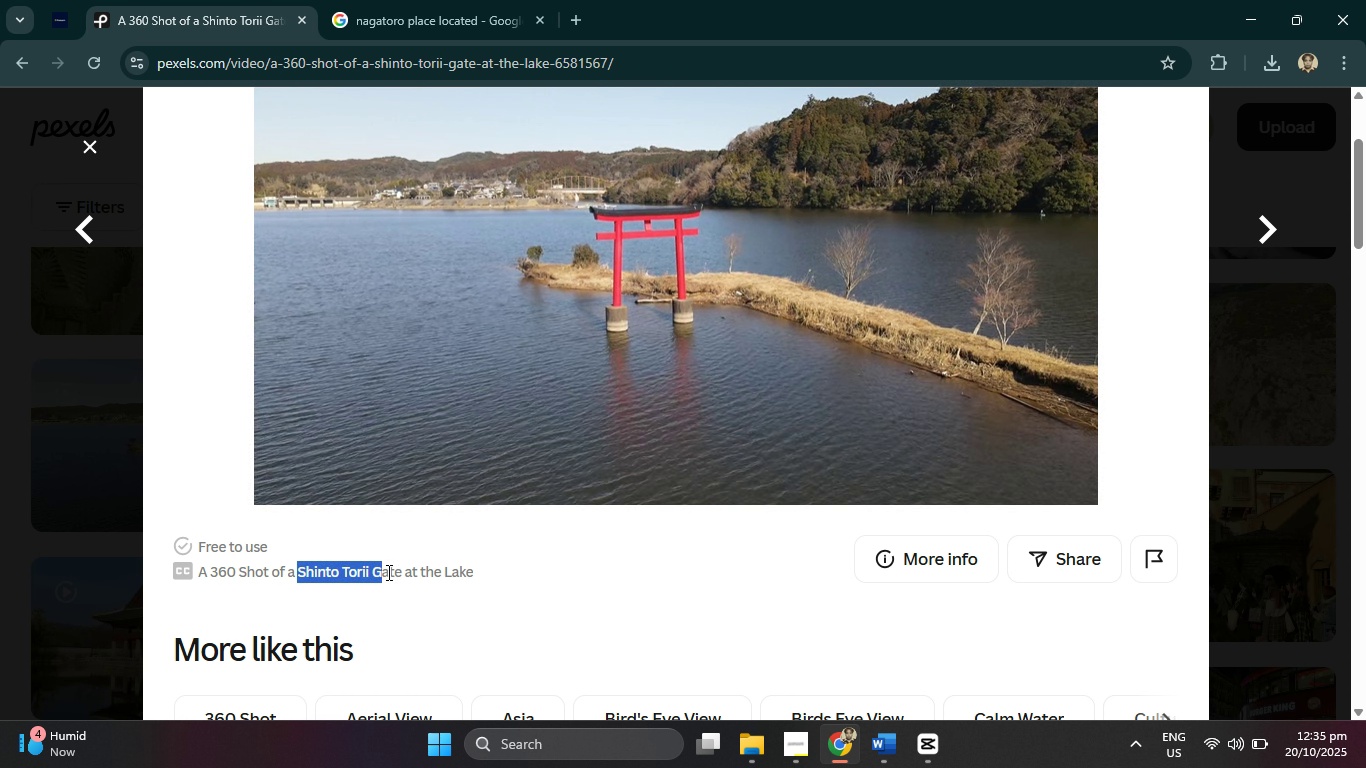 
wait(6.3)
 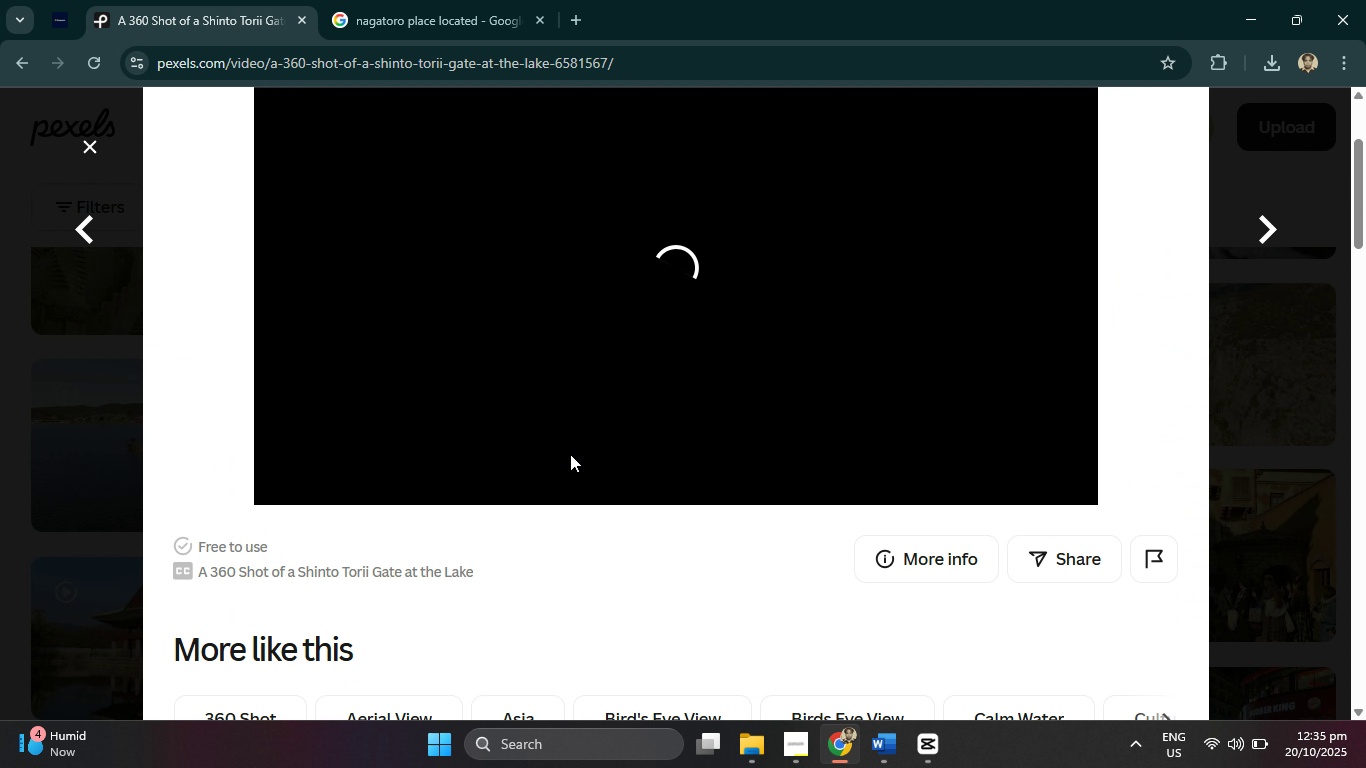 
key(Control+C)
 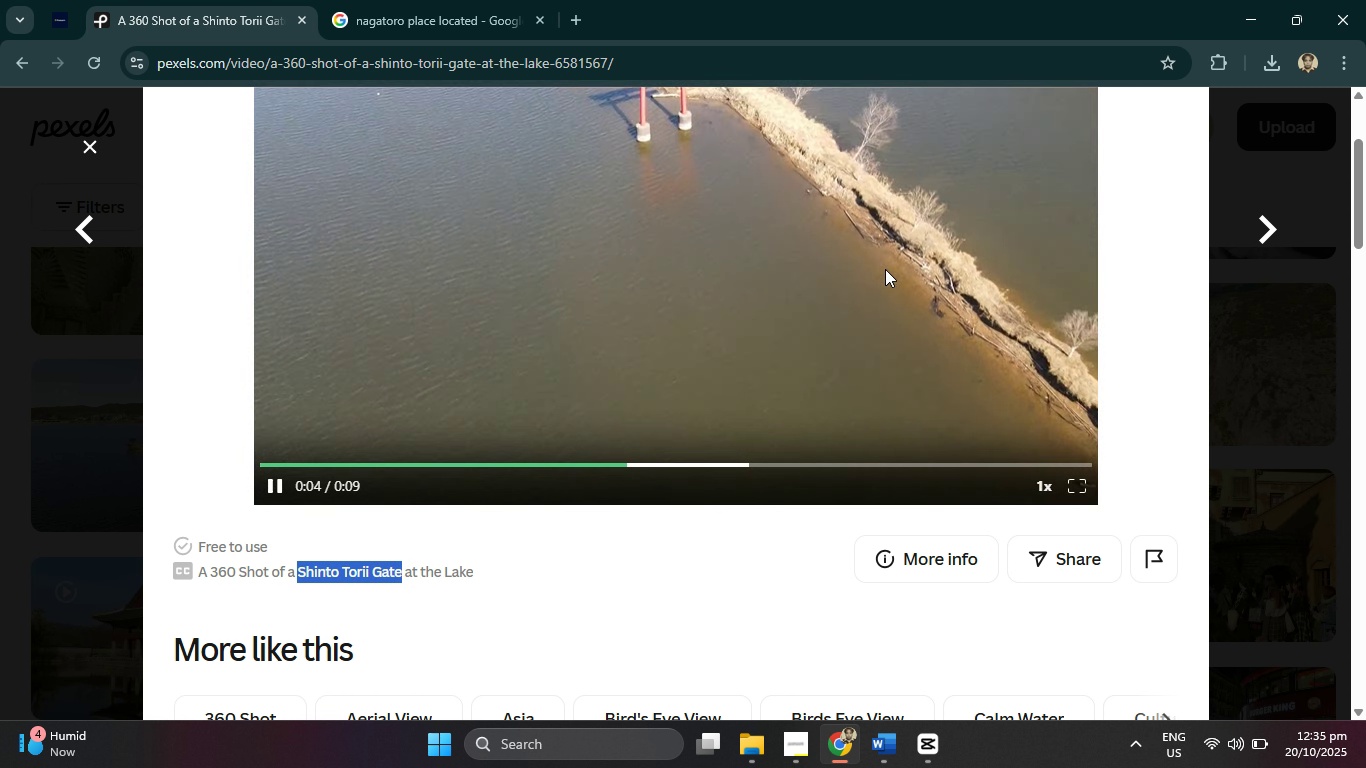 
scroll: coordinate [887, 269], scroll_direction: up, amount: 2.0
 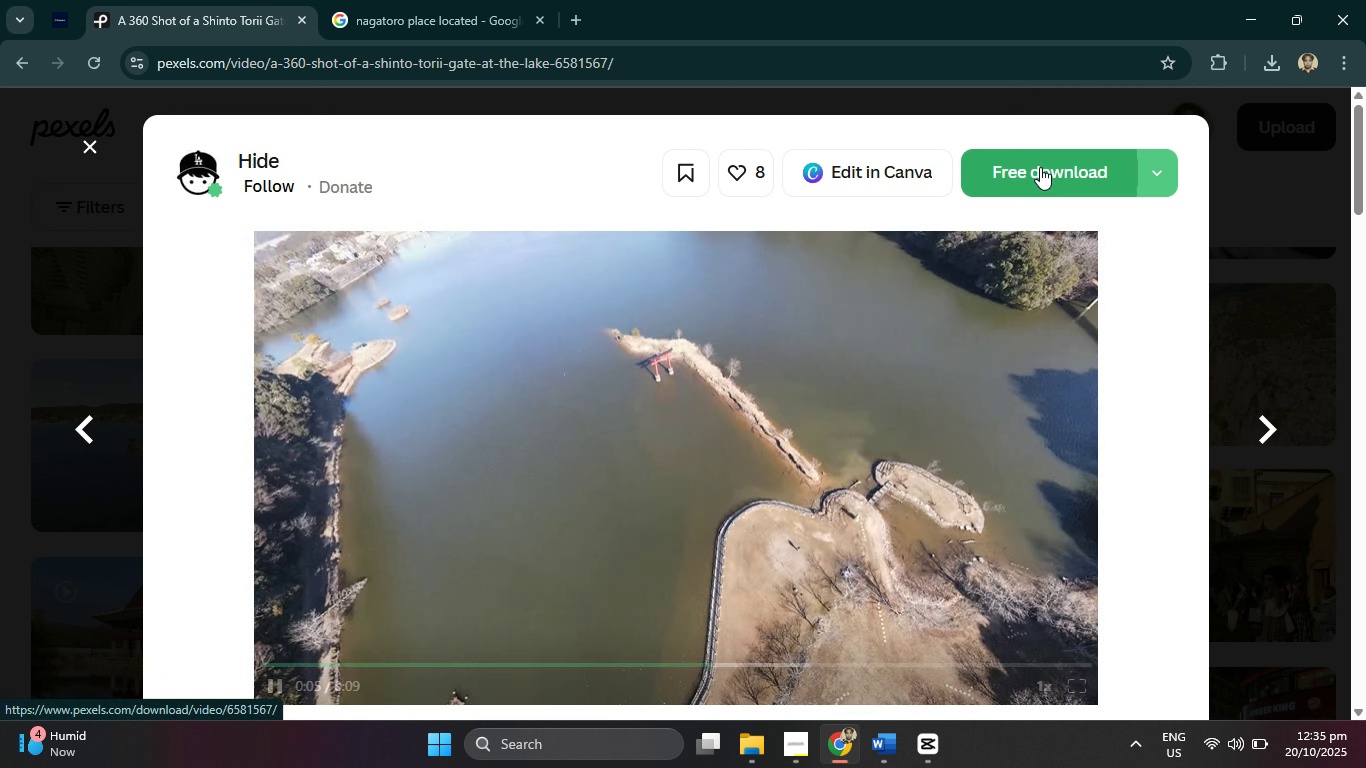 
left_click([1040, 167])
 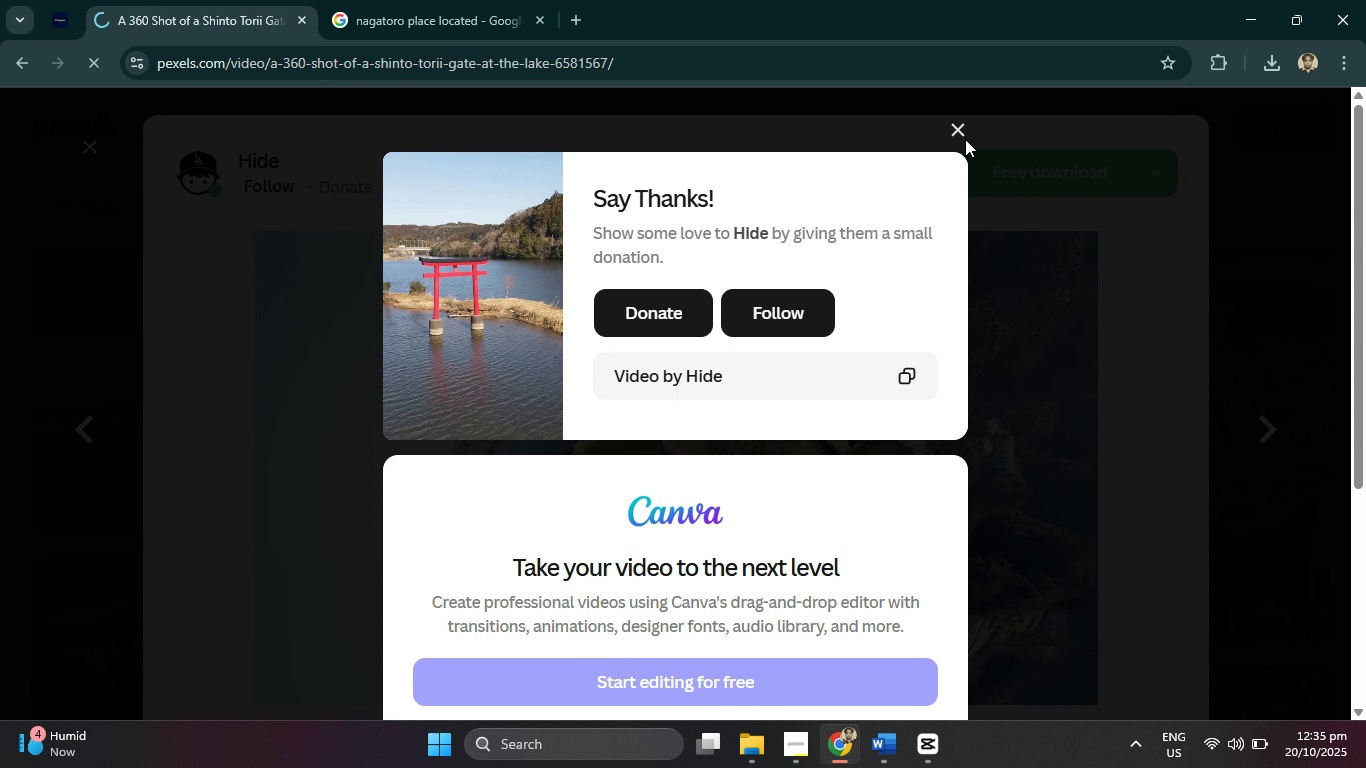 
left_click([955, 130])
 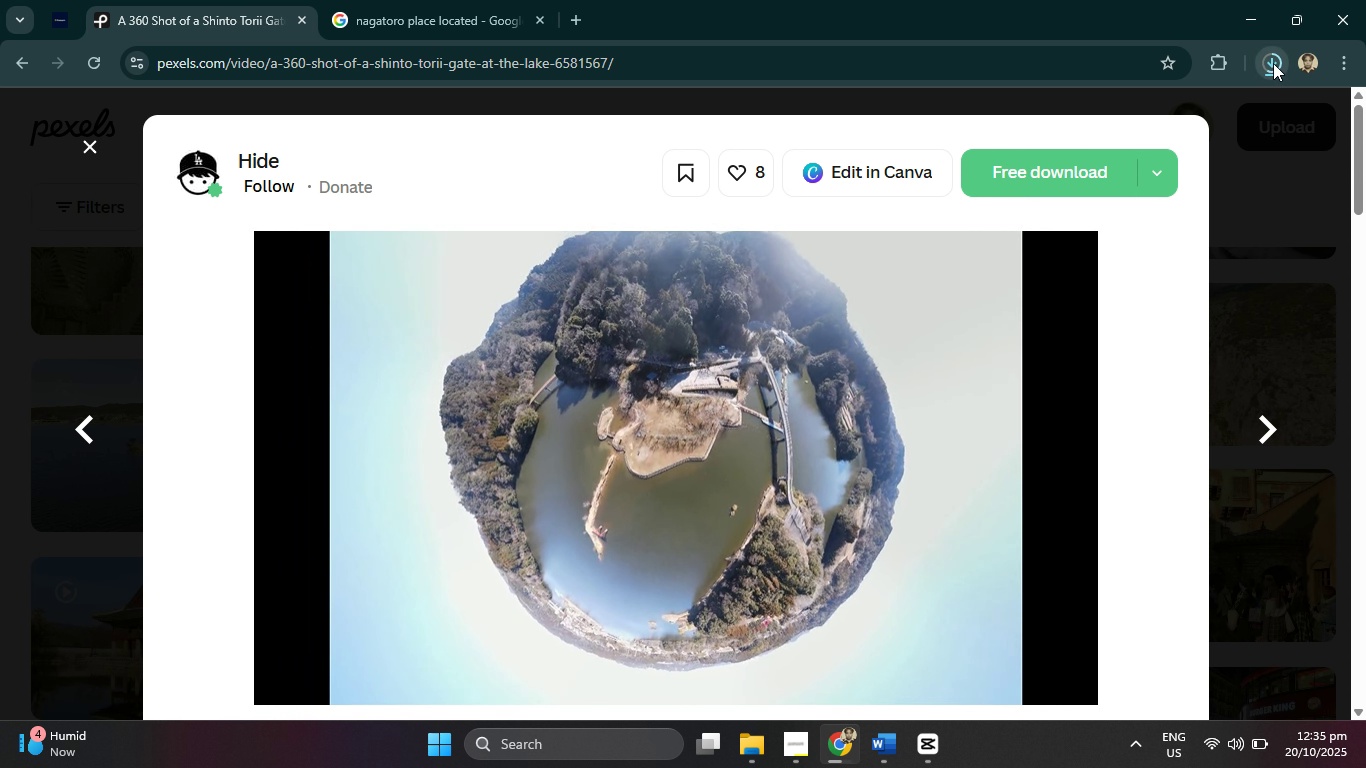 
left_click([1273, 63])
 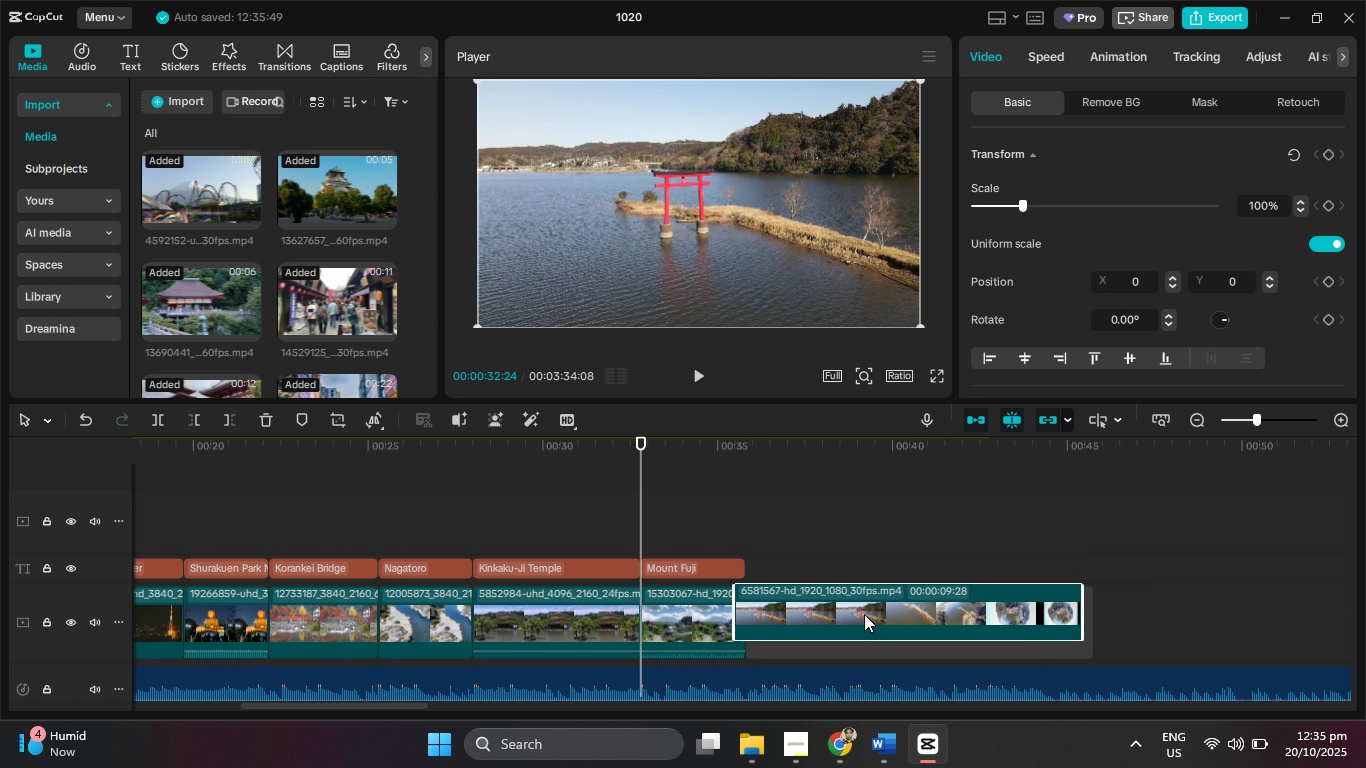 
wait(6.92)
 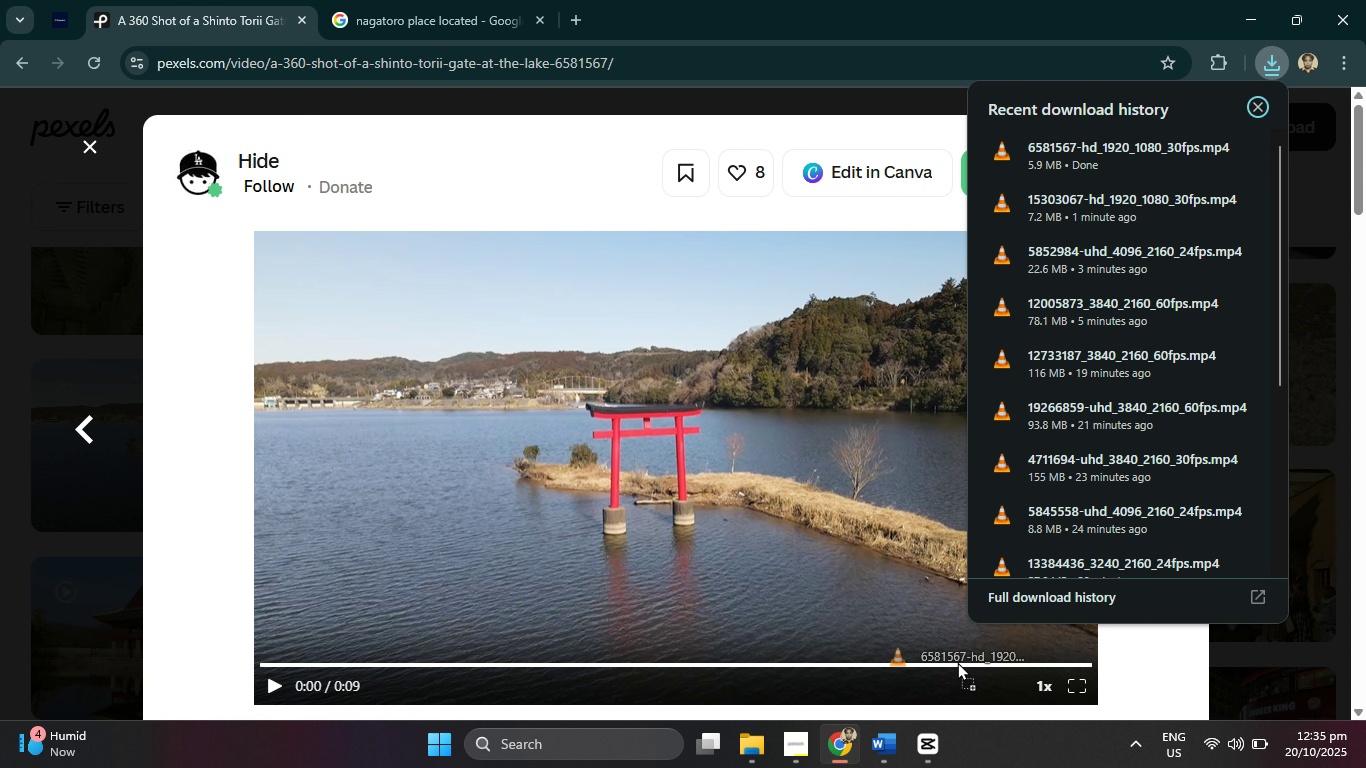 
left_click([716, 510])
 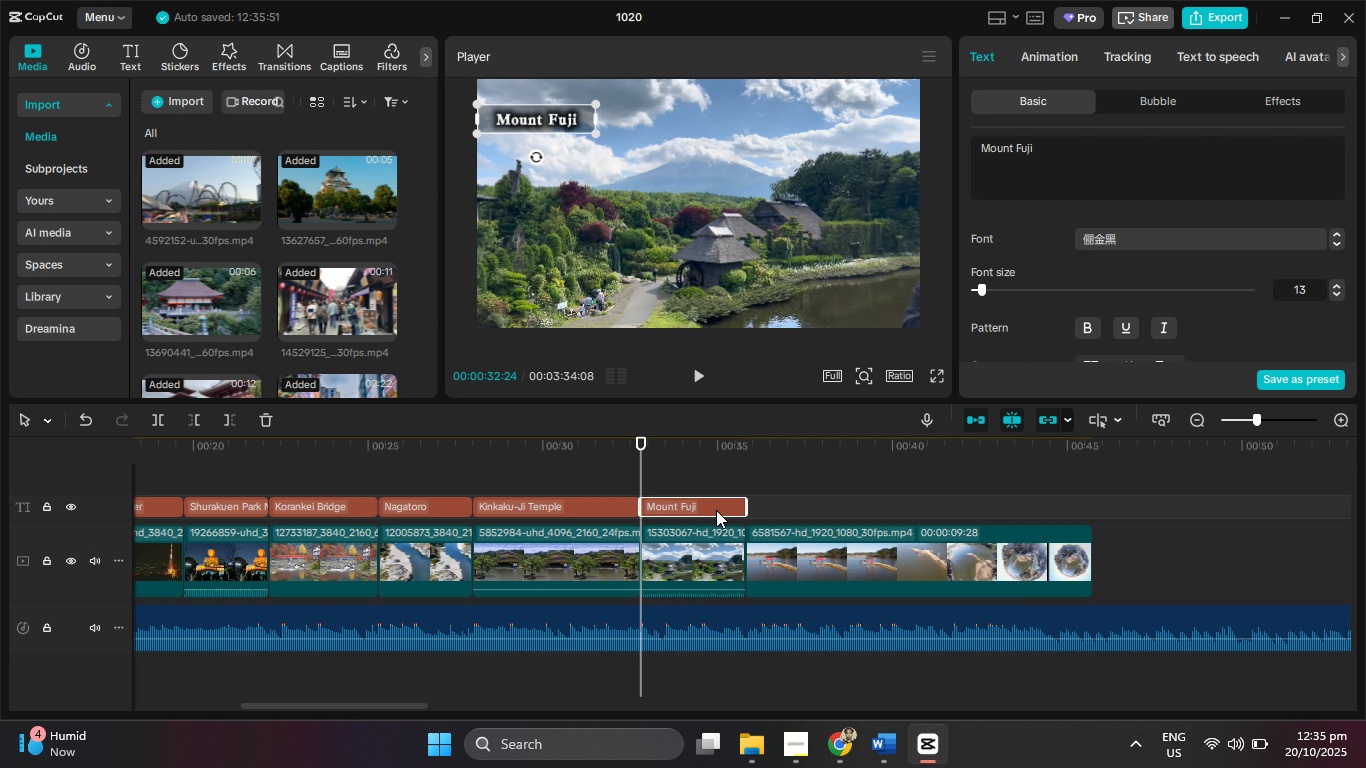 
key(Control+C)
 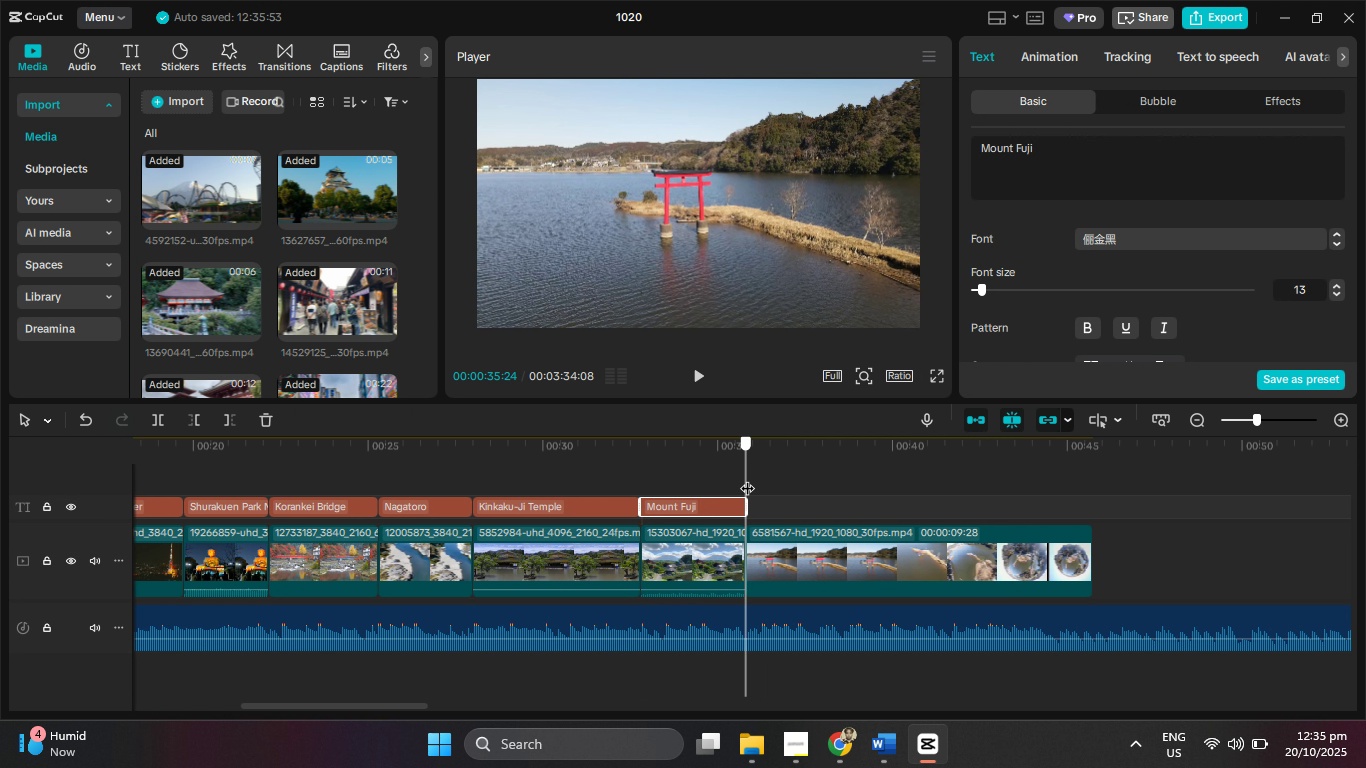 
key(Control+V)
 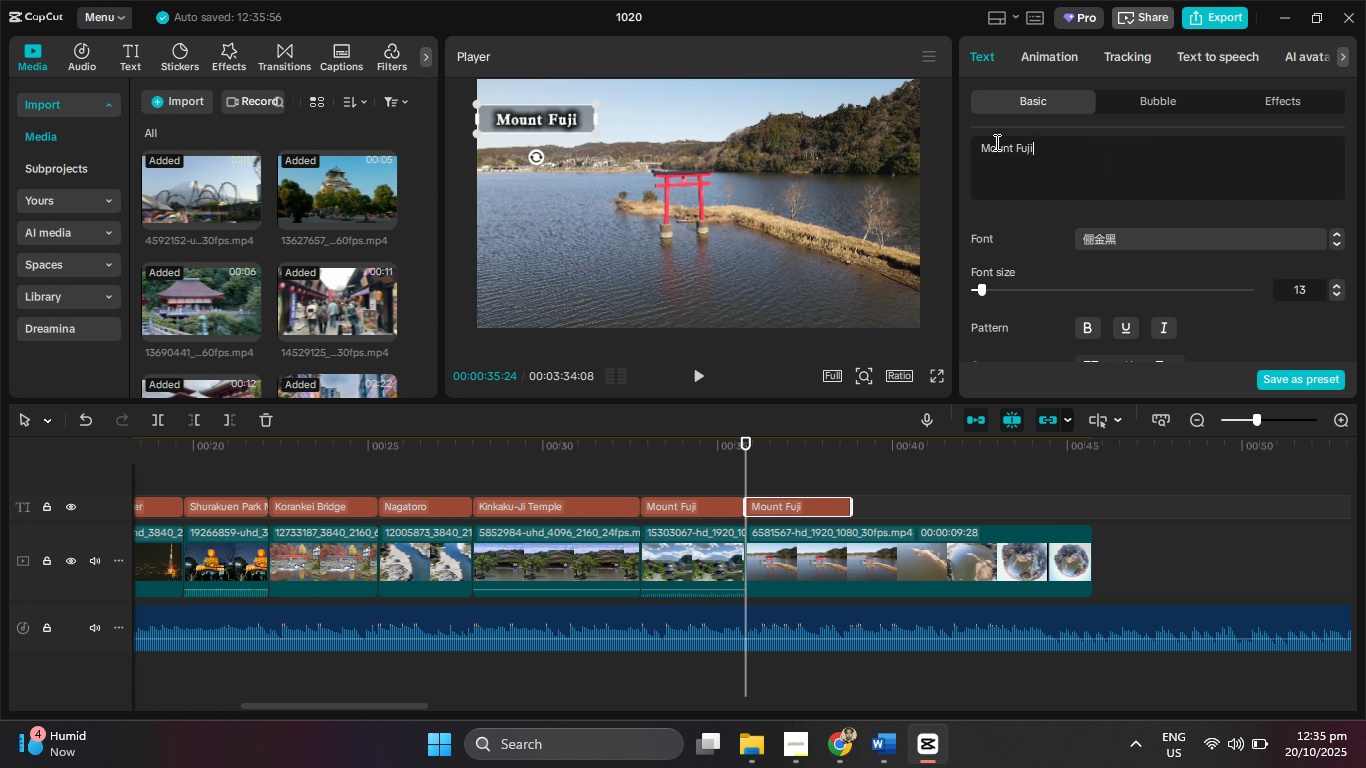 
key(Control+V)
 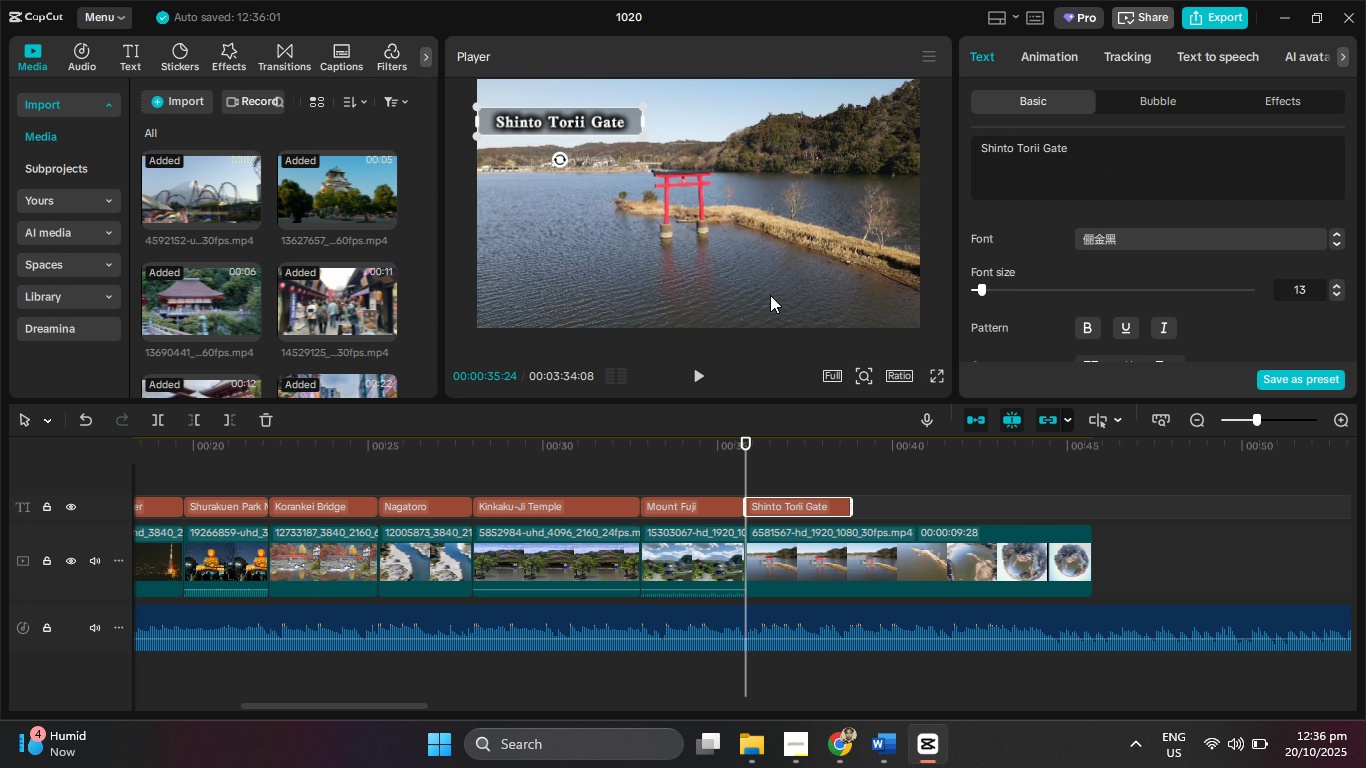 
left_click([696, 373])
 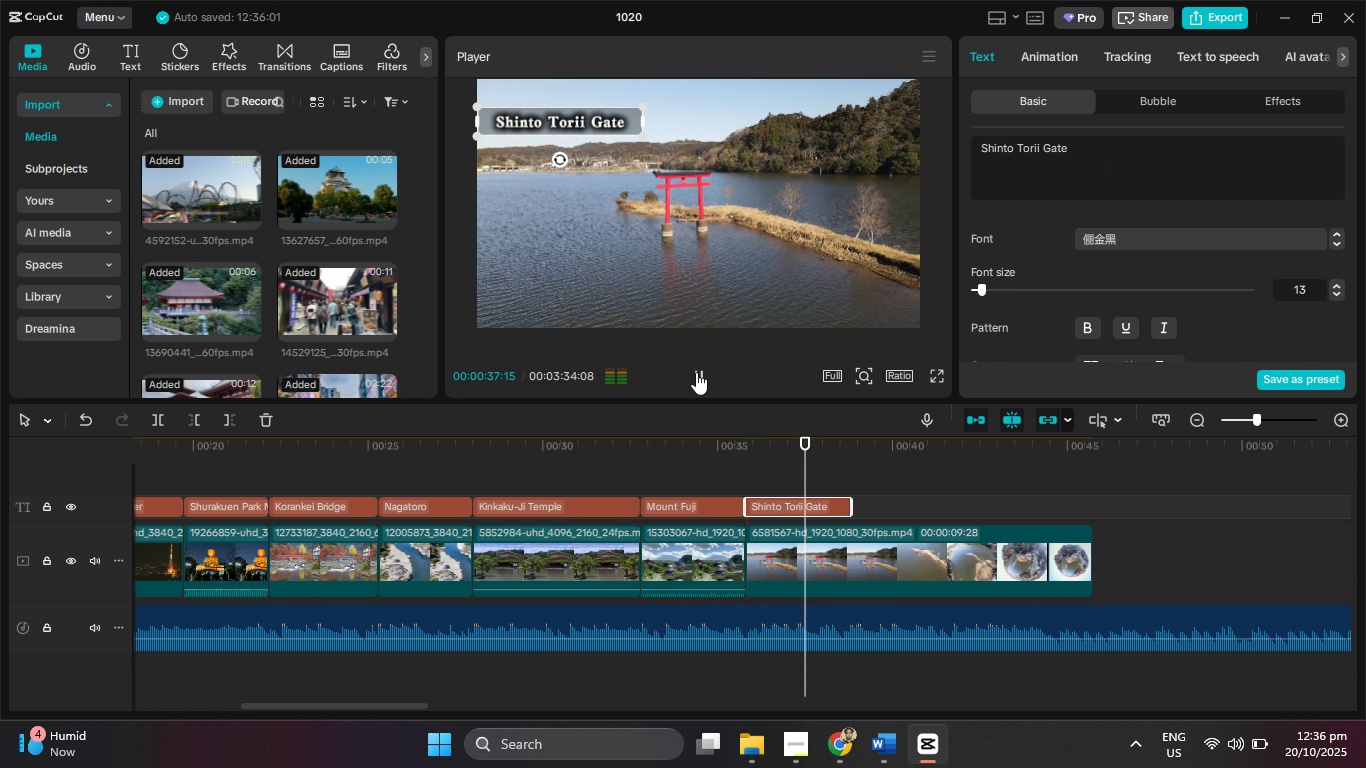 
left_click([696, 372])
 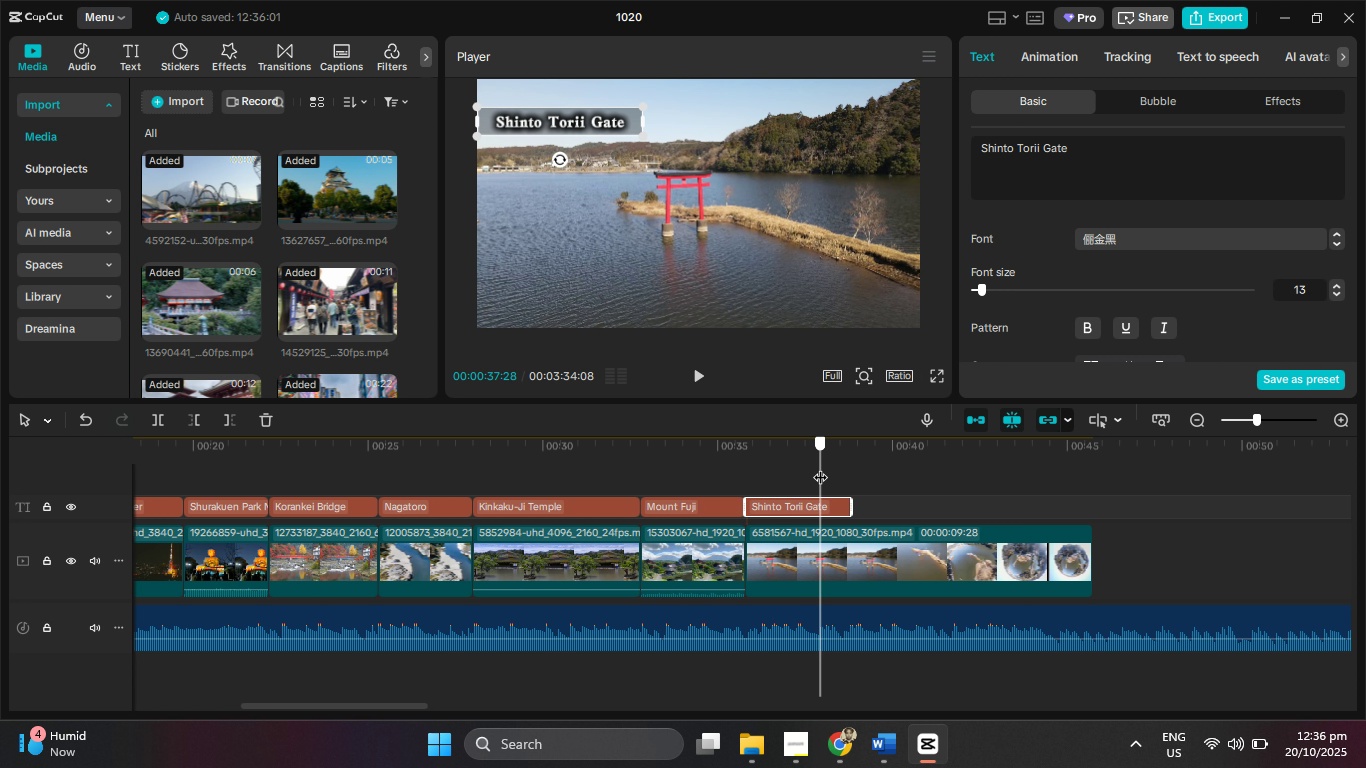 
left_click([935, 569])
 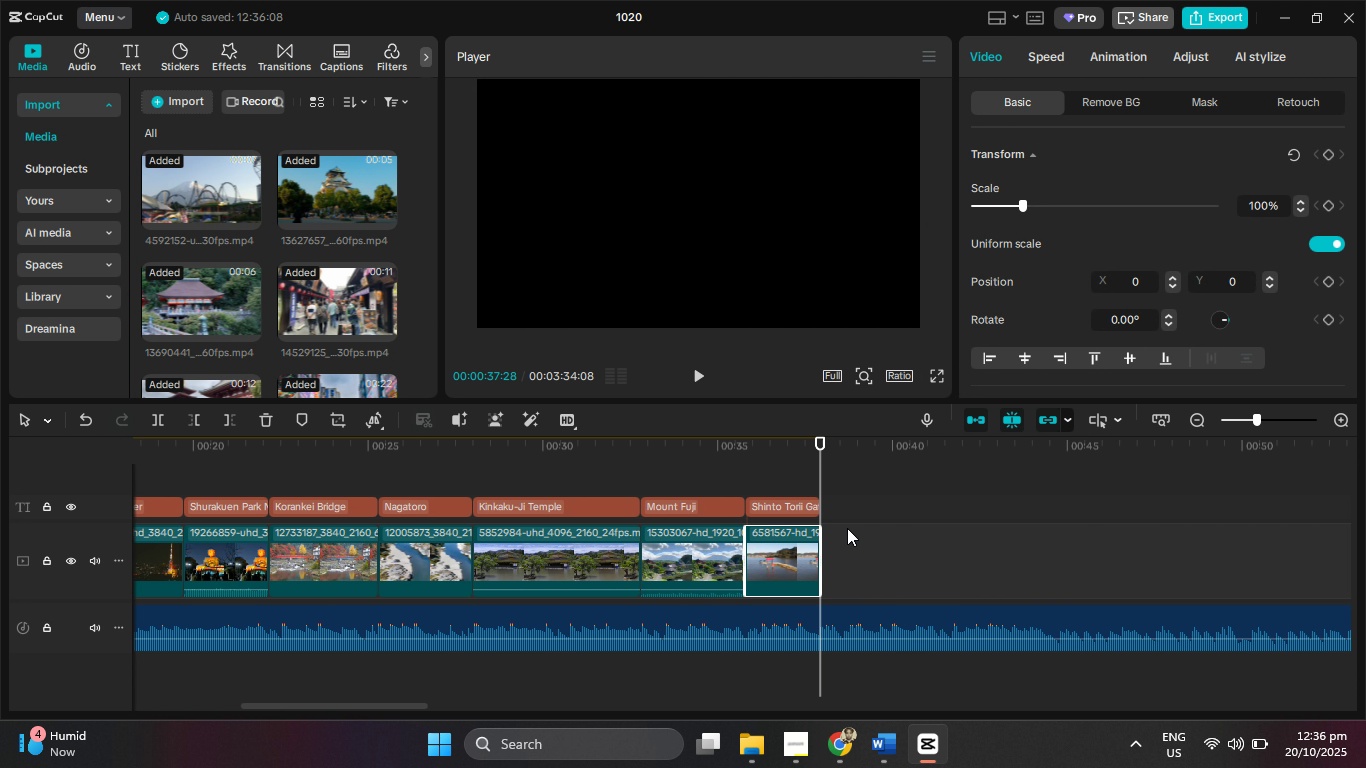 
mouse_move([827, 740])
 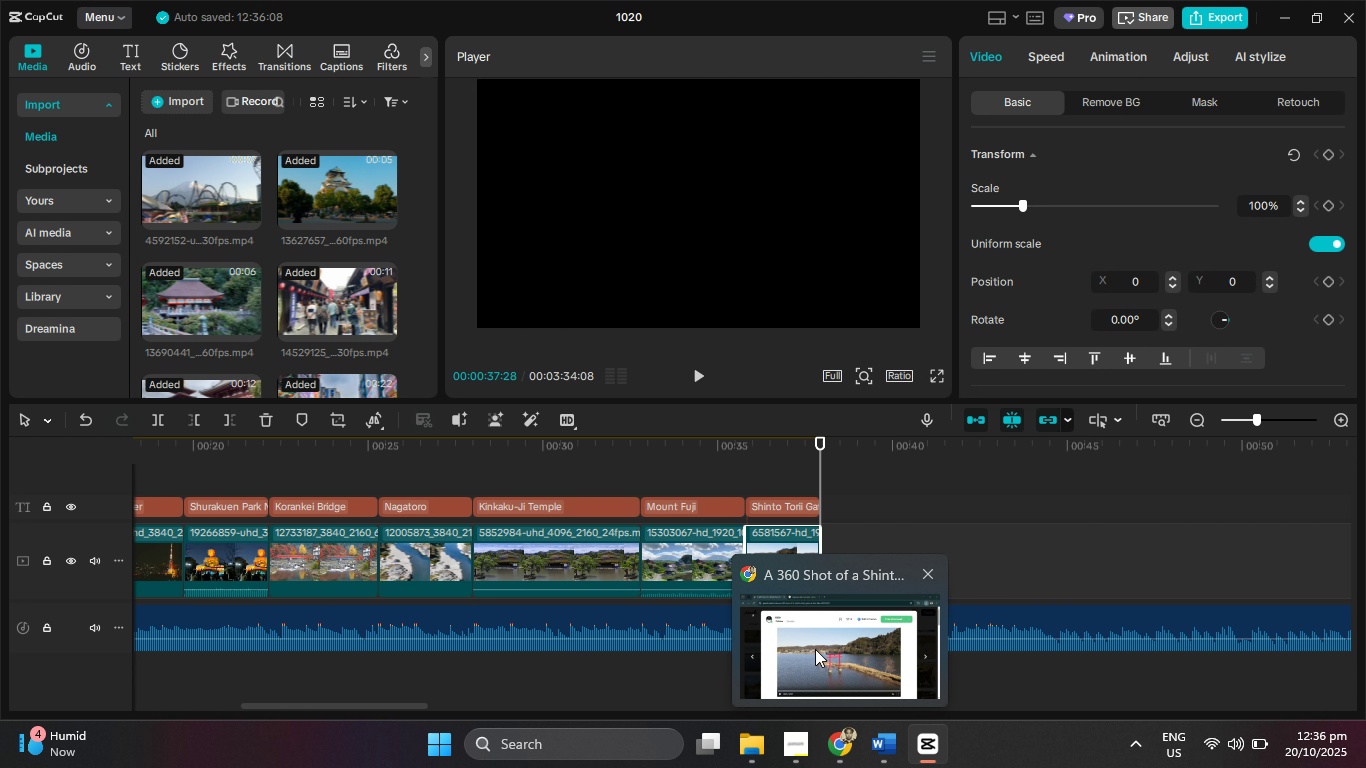 
left_click([815, 649])
 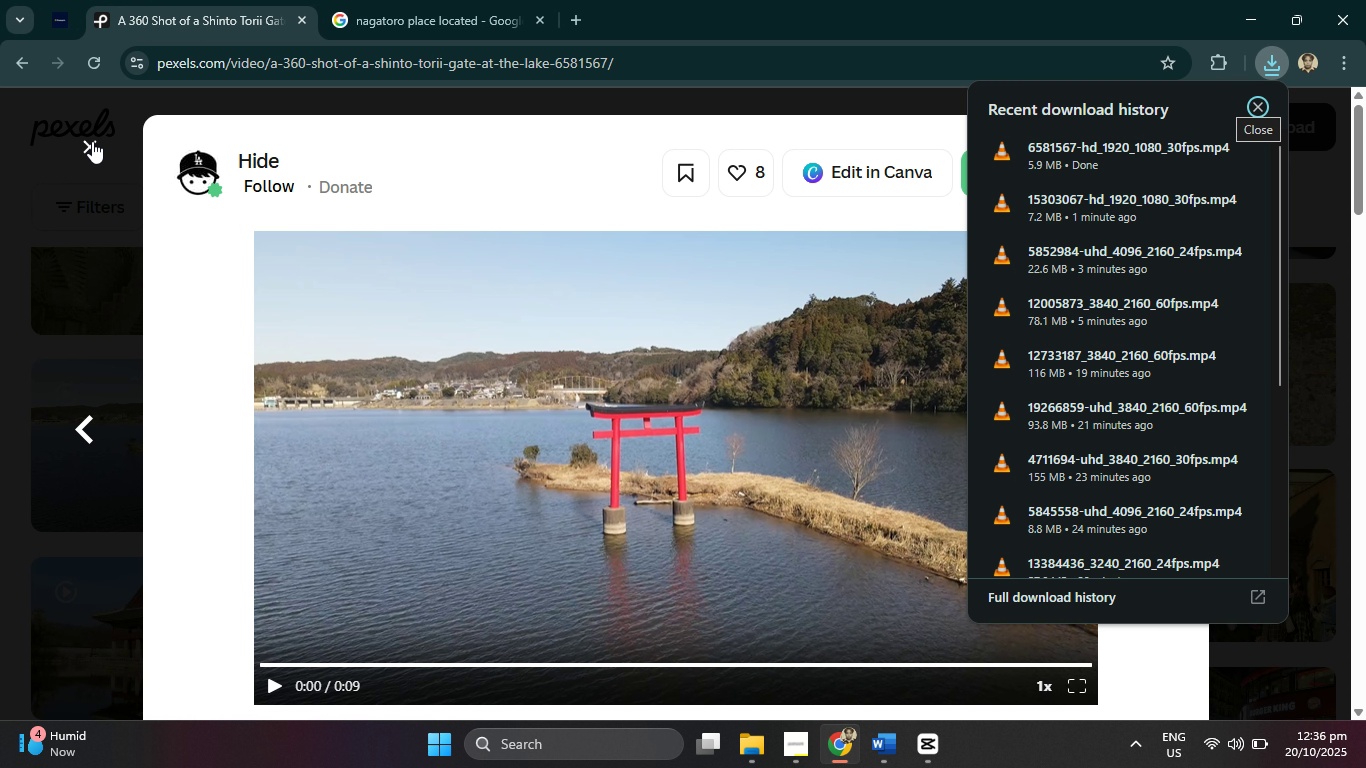 
left_click([87, 142])
 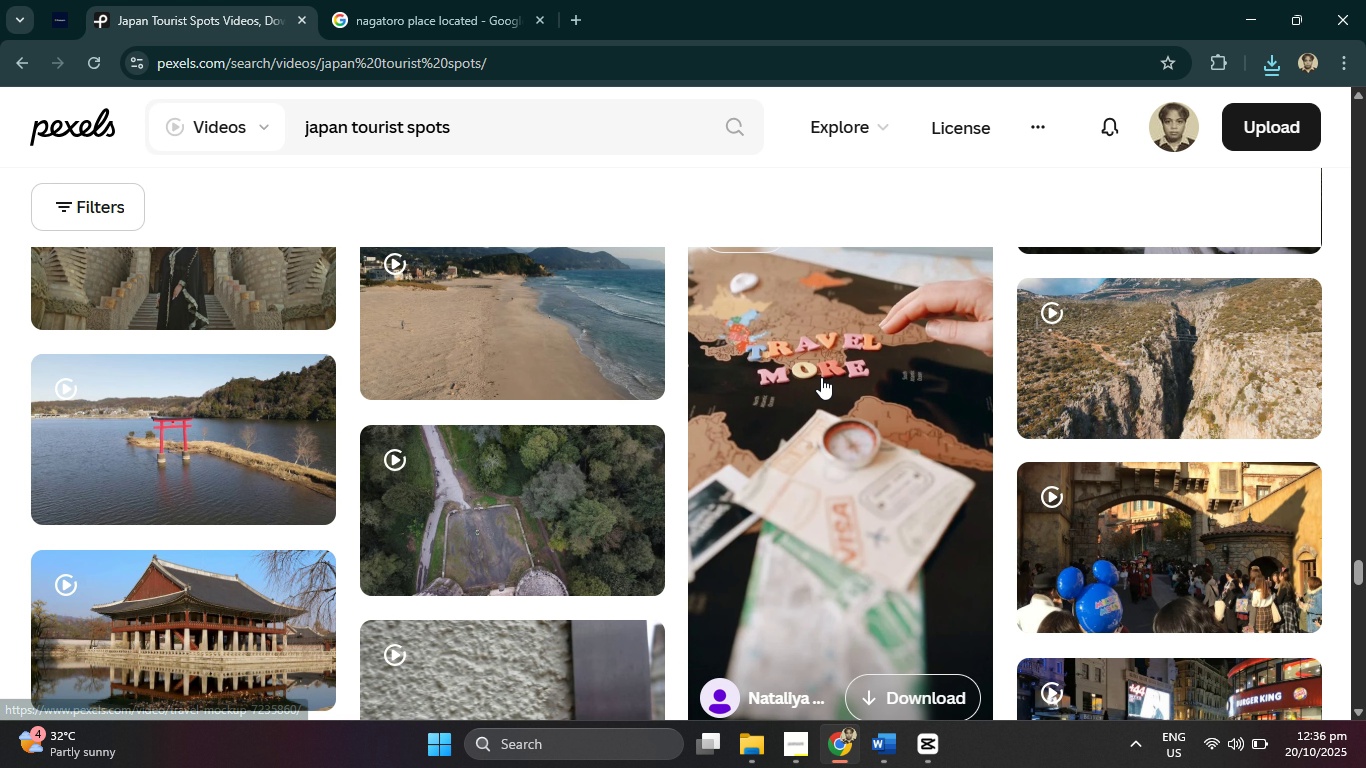 
scroll: coordinate [394, 525], scroll_direction: down, amount: 2.0
 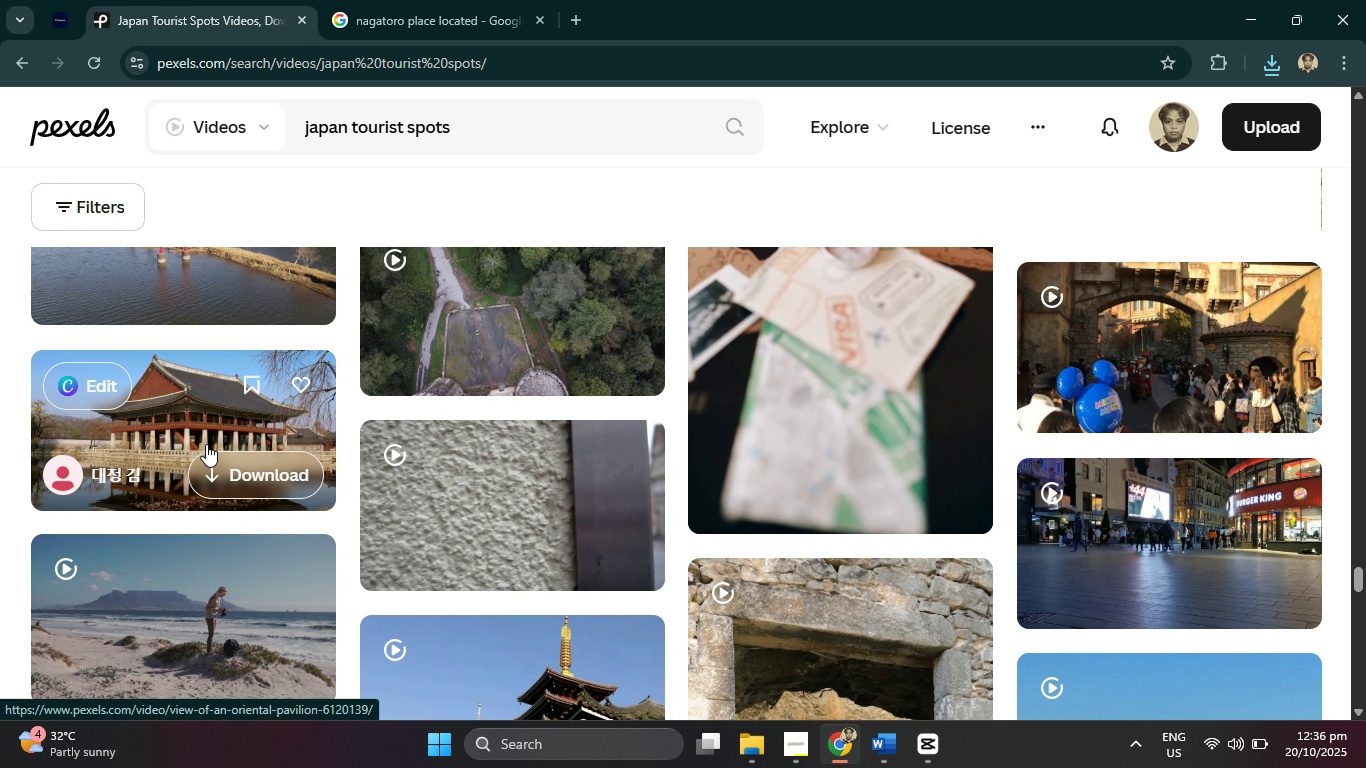 
left_click([206, 444])
 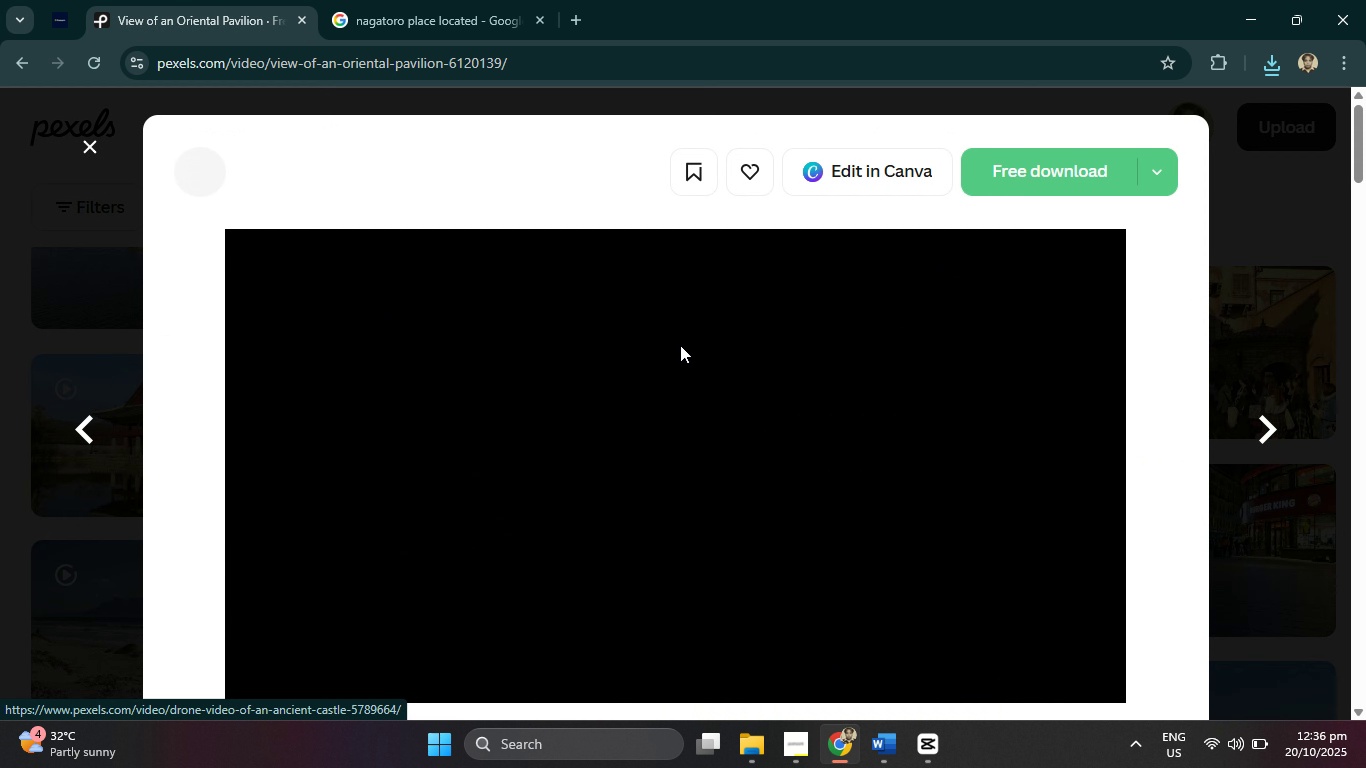 
scroll: coordinate [680, 345], scroll_direction: down, amount: 2.0
 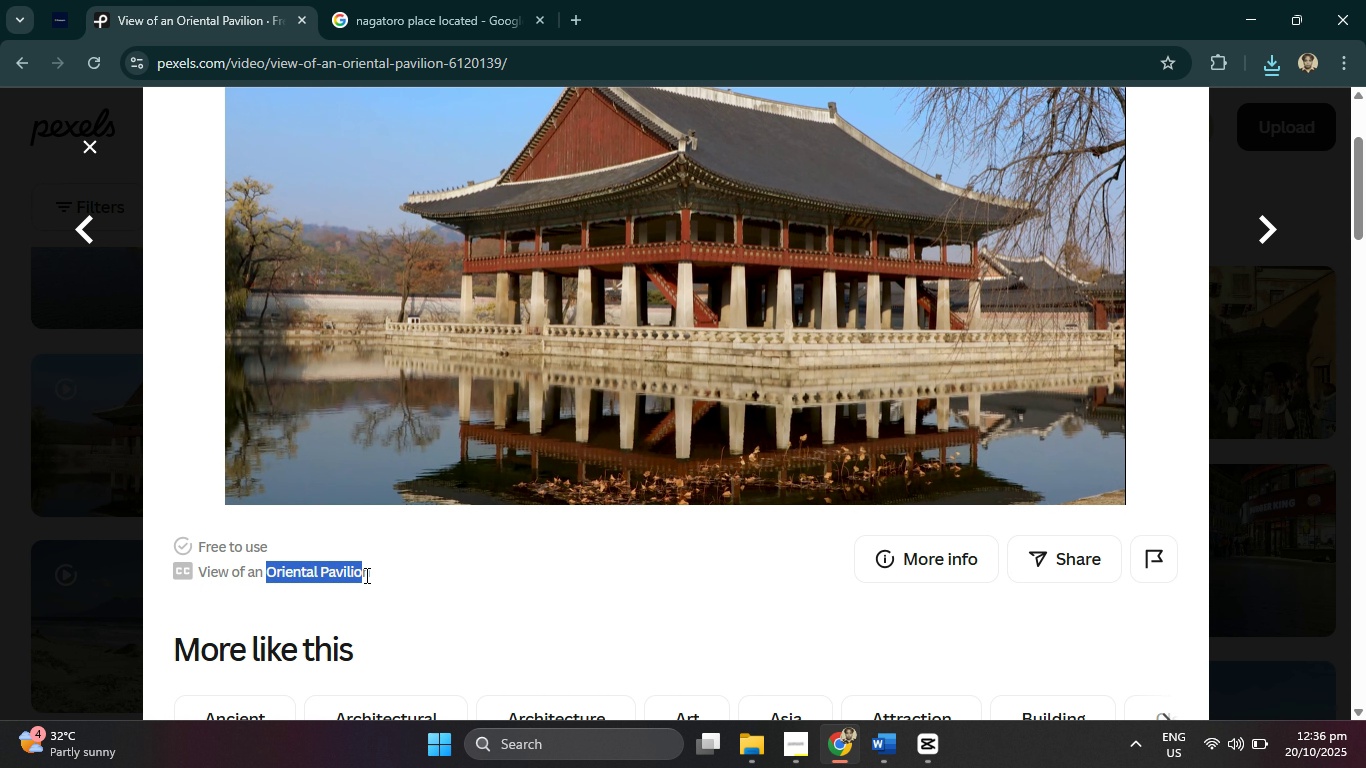 
wait(7.12)
 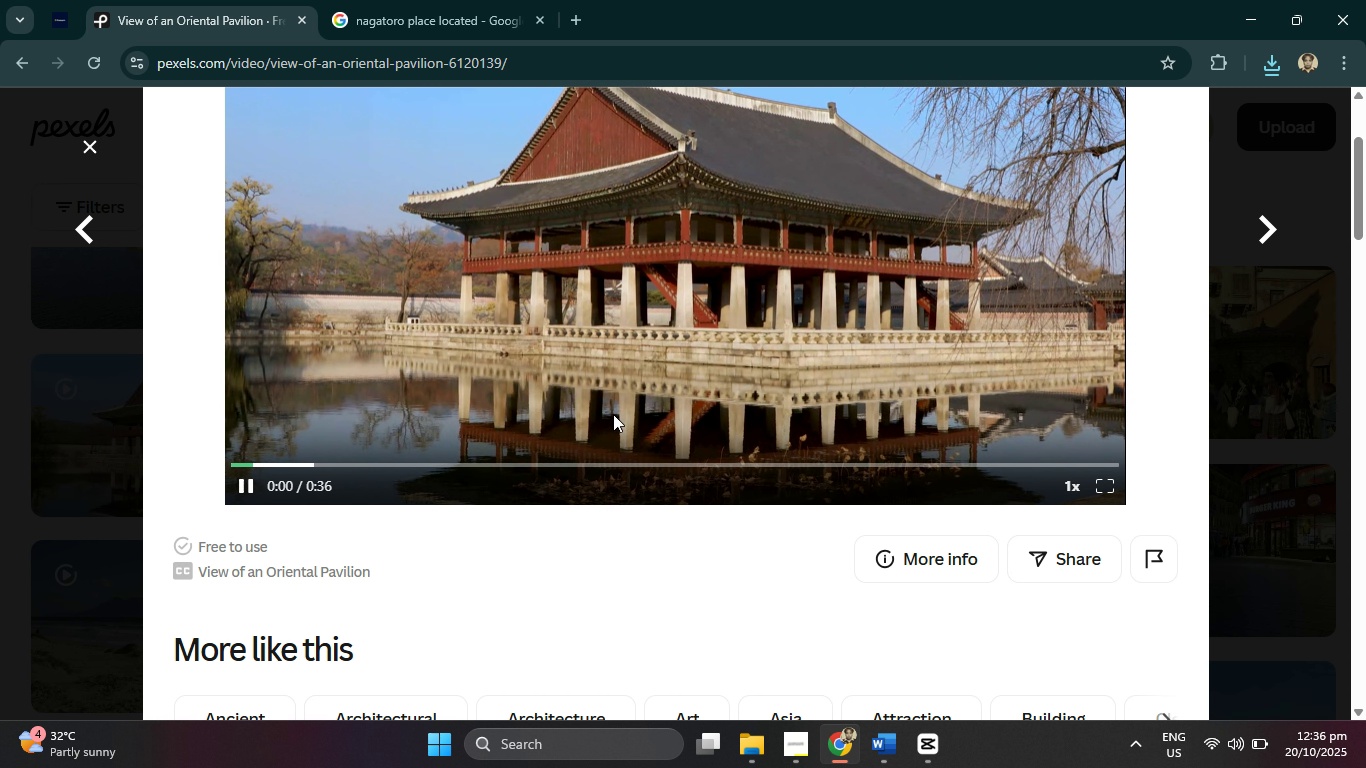 
key(Control+C)
 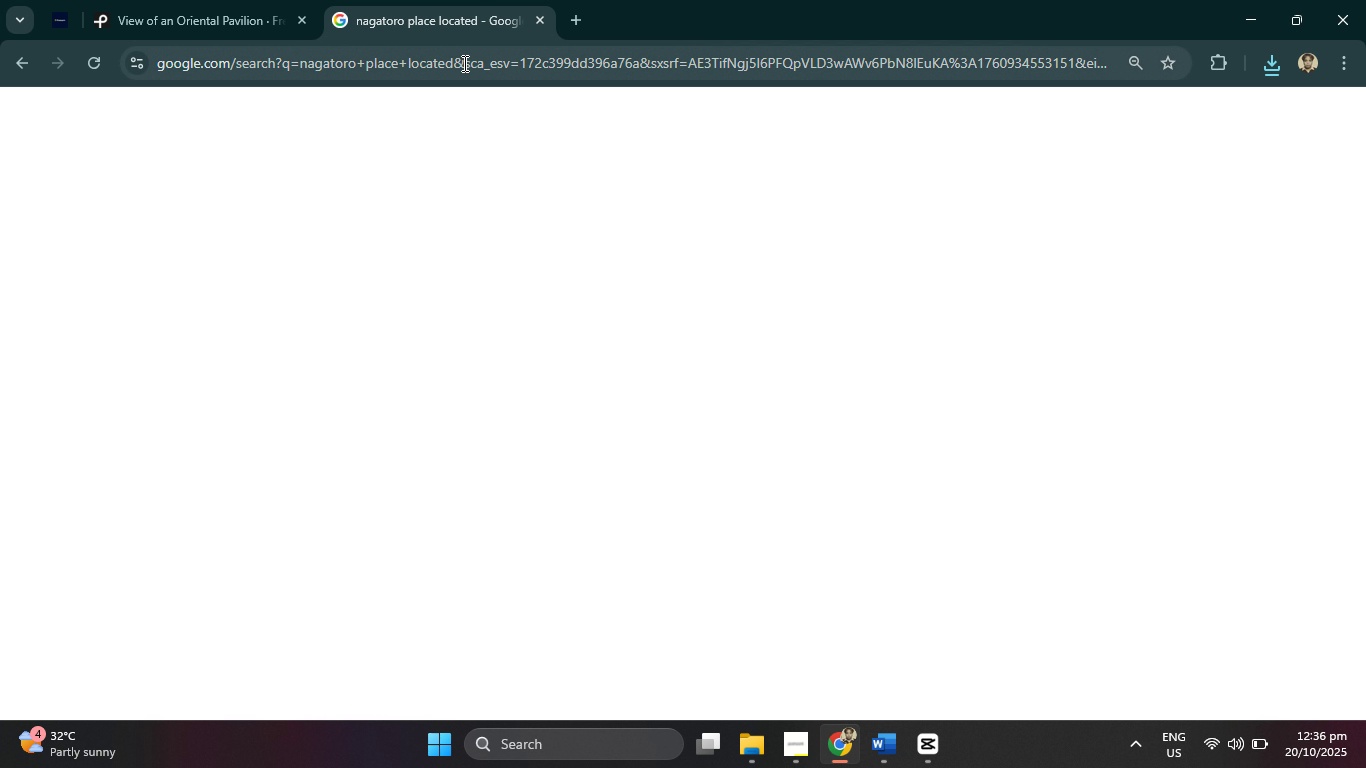 
double_click([463, 63])
 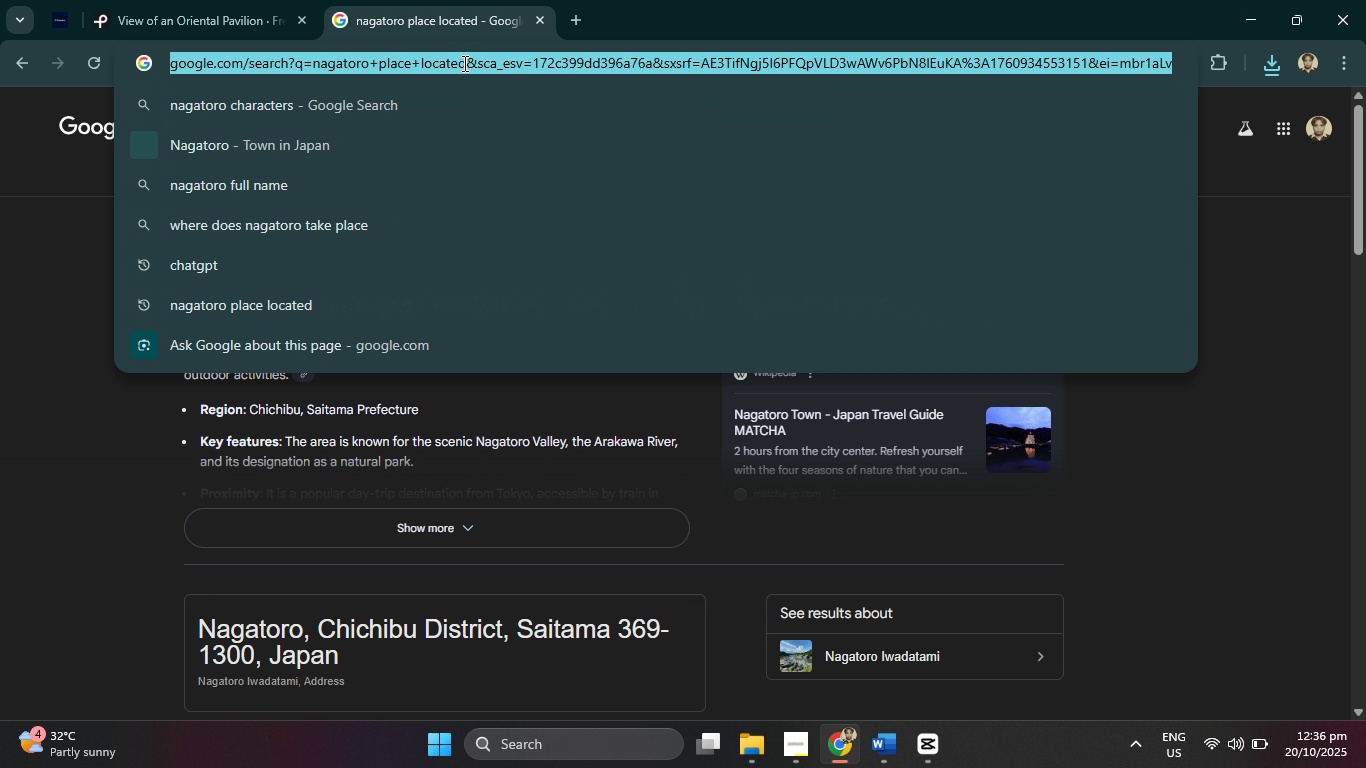 
key(Control+A)
 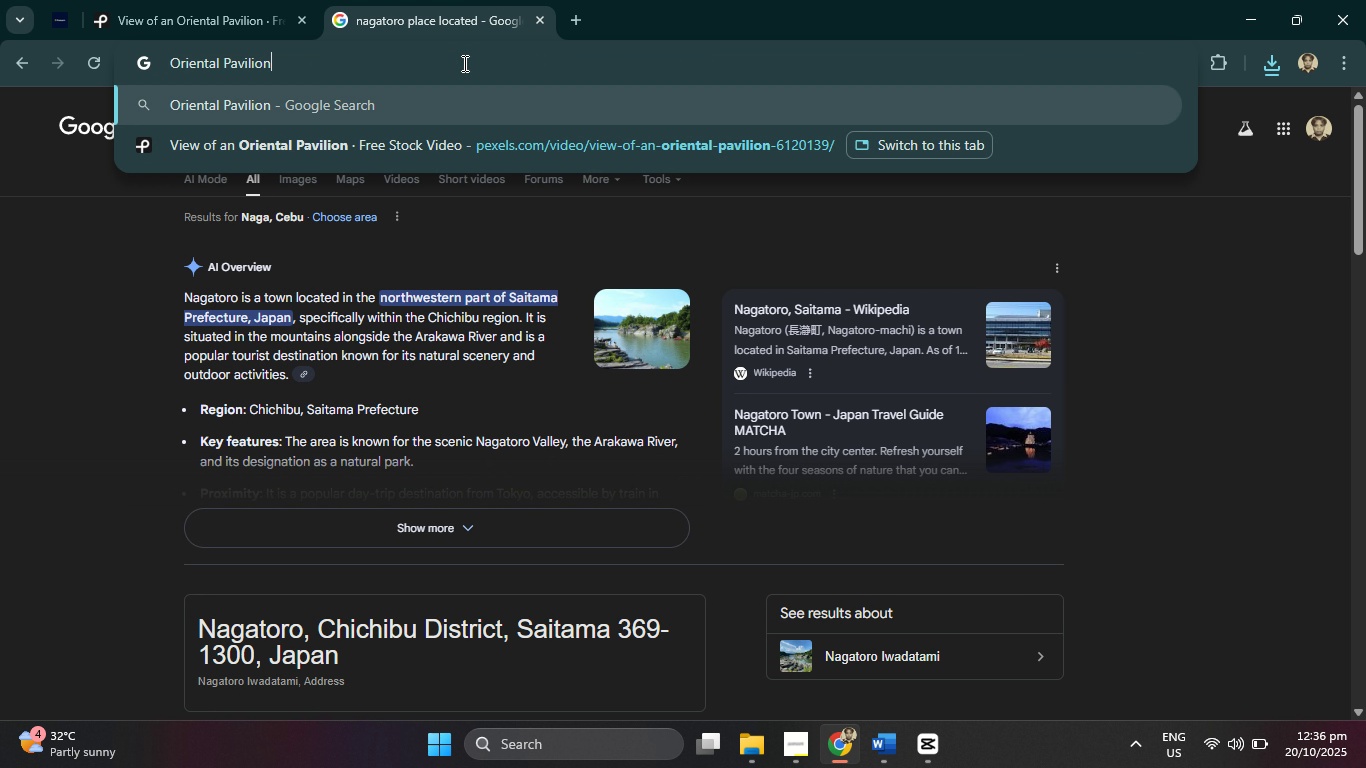 
key(Control+V)
 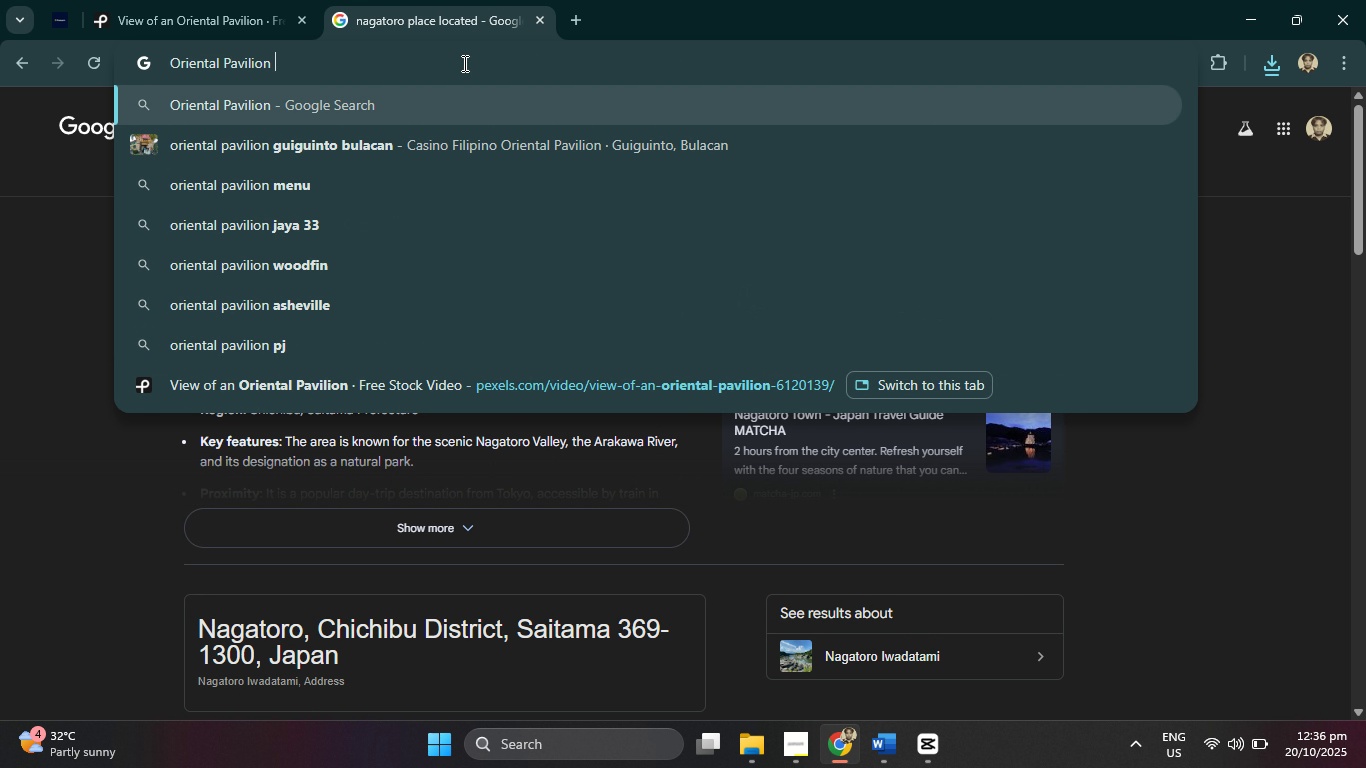 
key(Control+Space)
 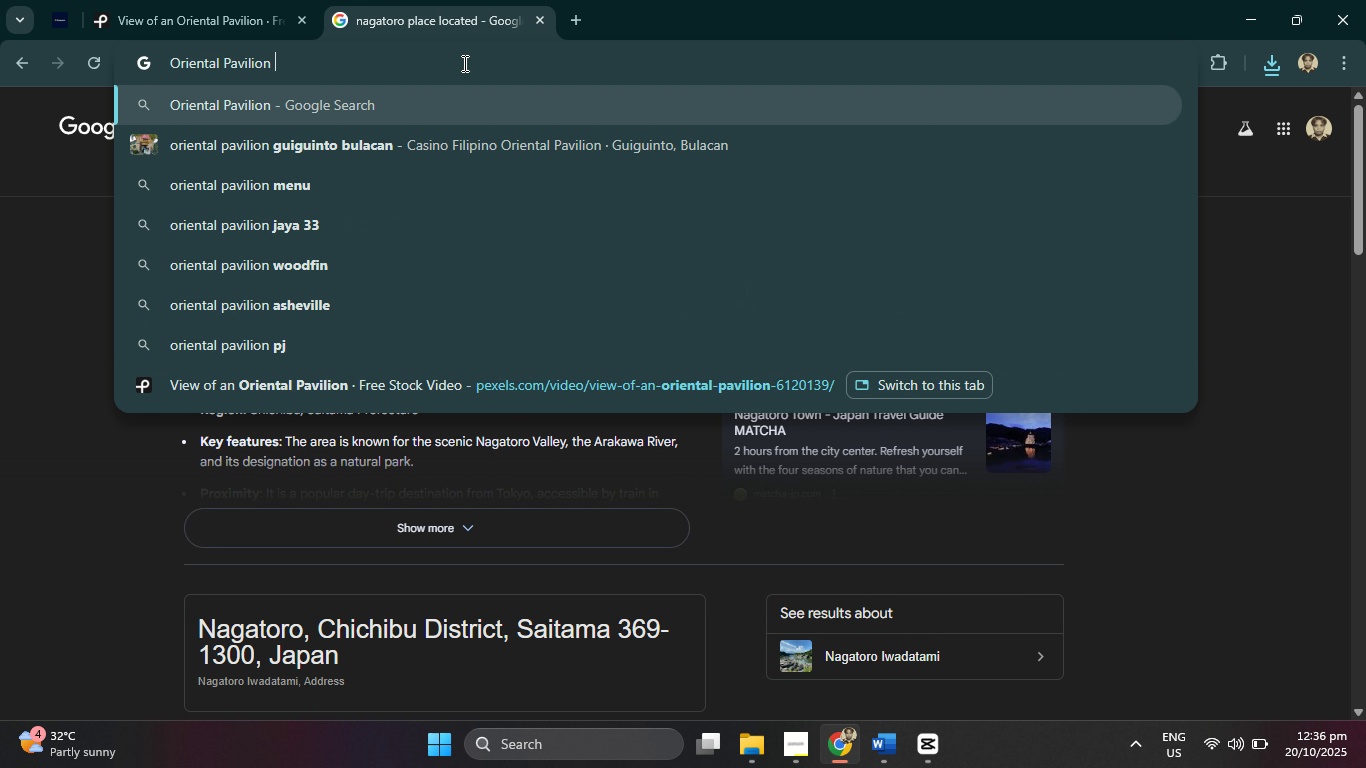 
type(located)
 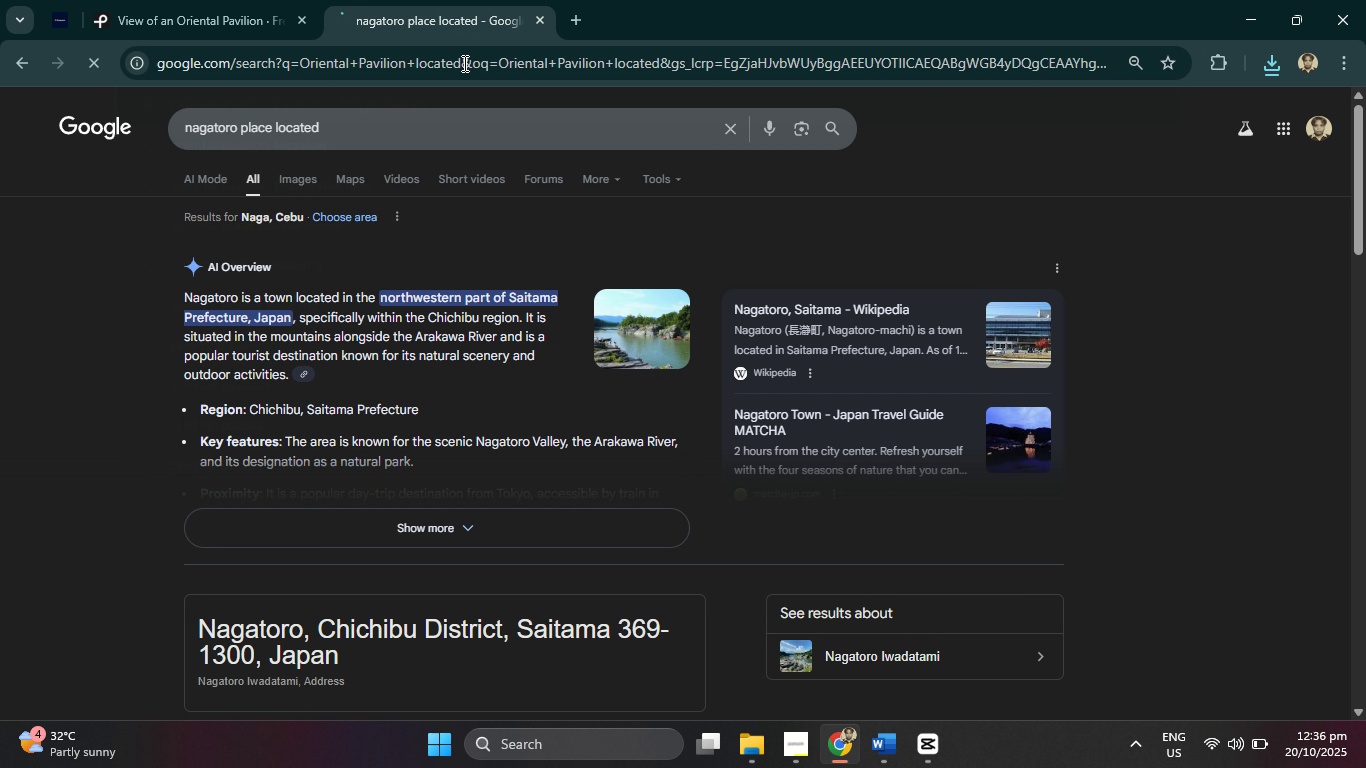 
key(Enter)
 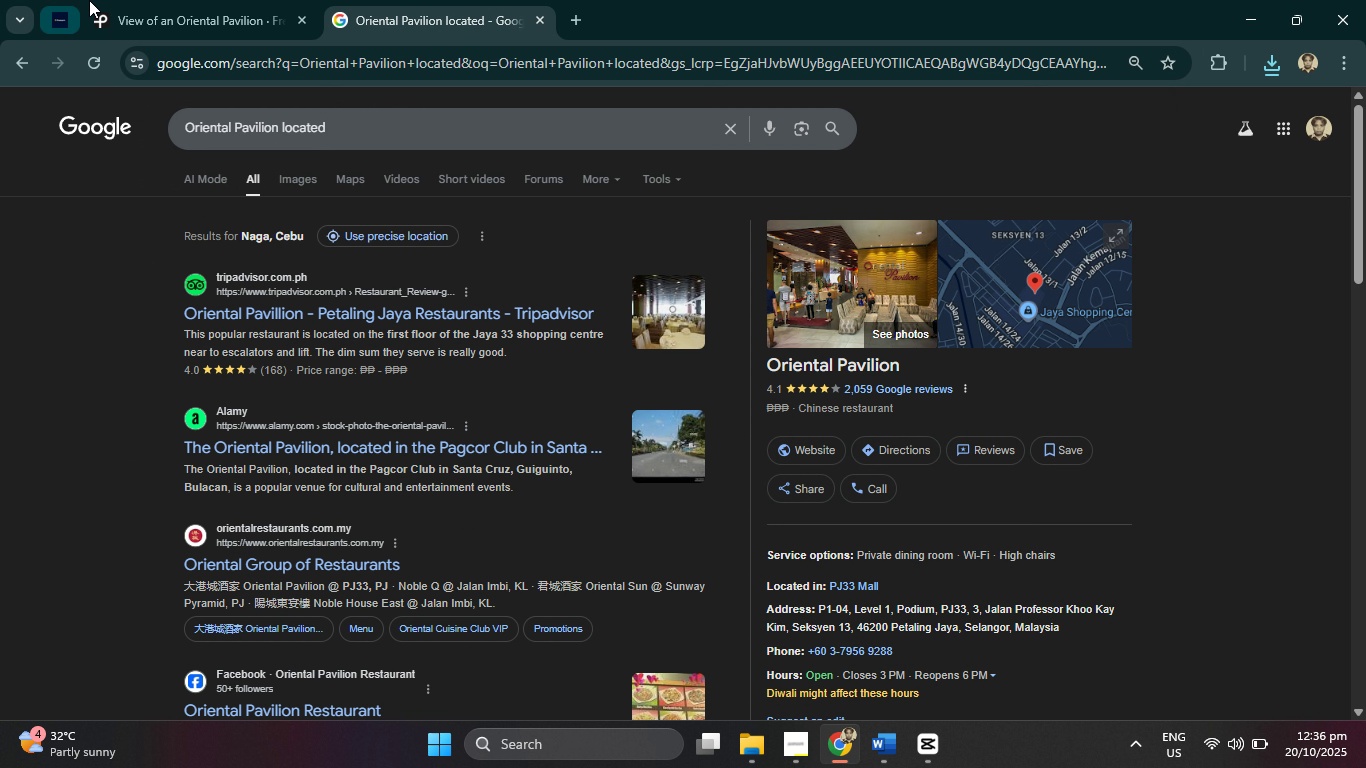 
wait(5.11)
 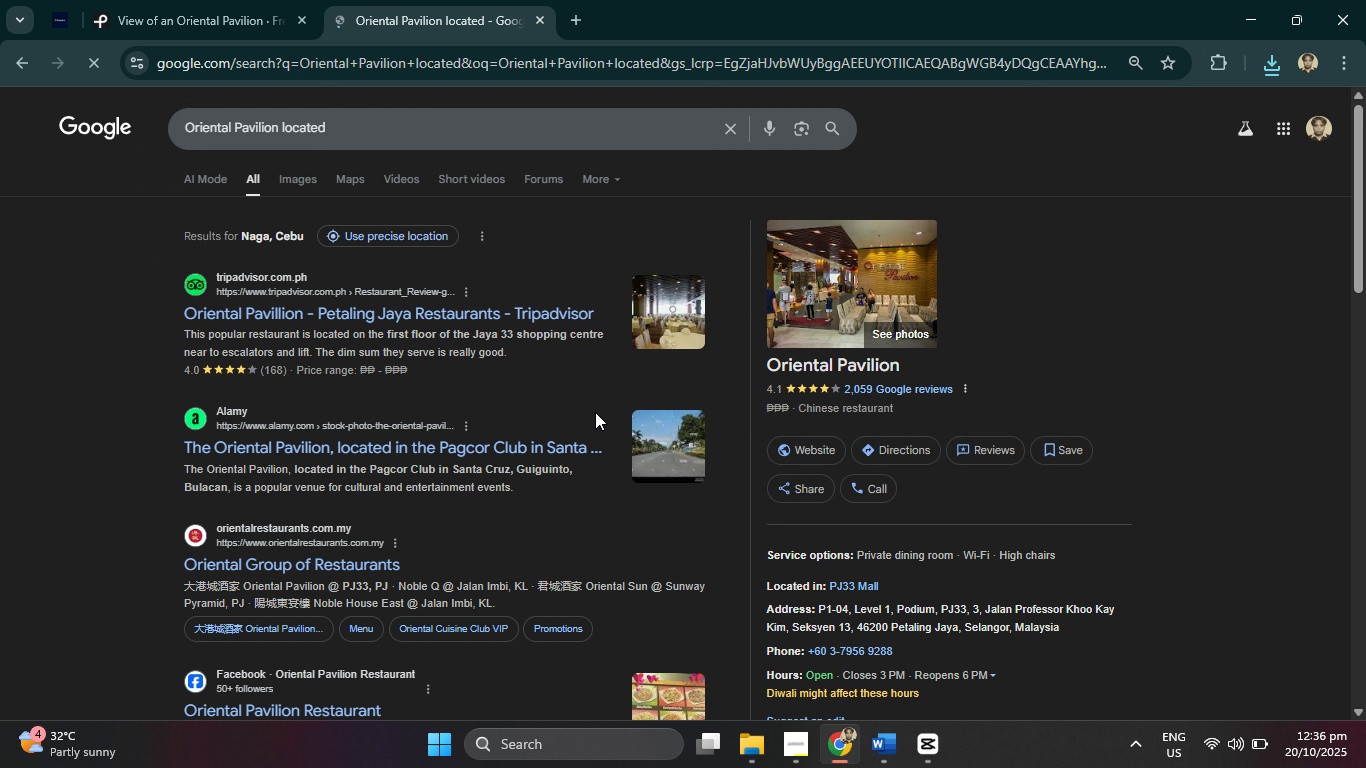 
left_click([543, 20])
 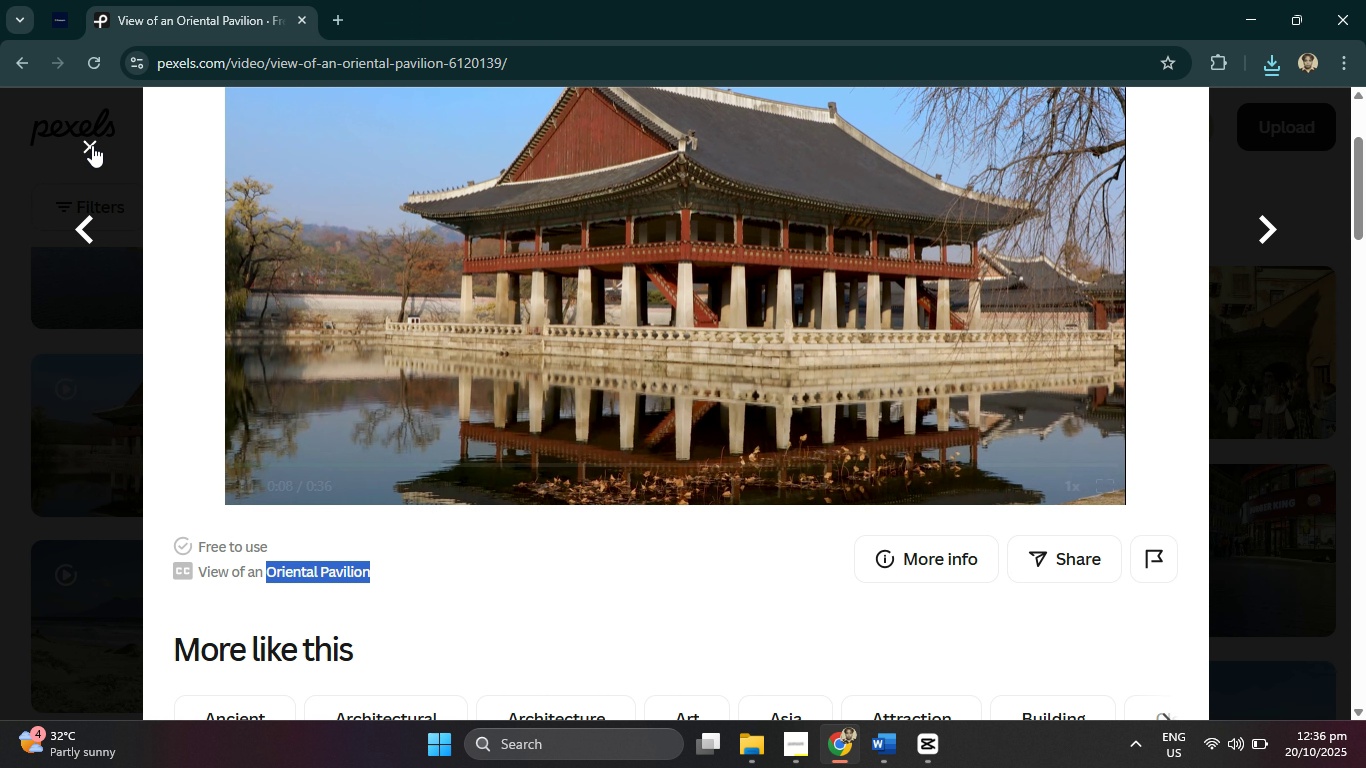 
left_click([92, 145])
 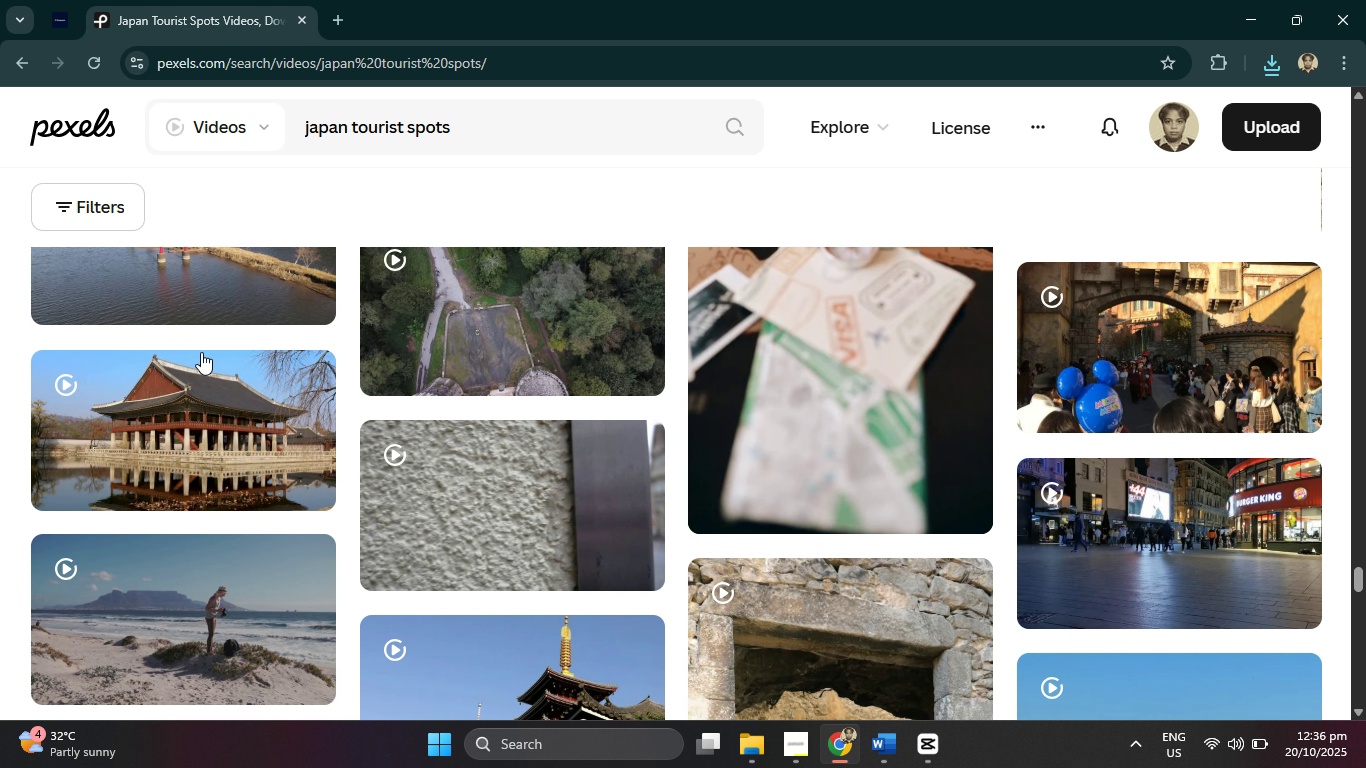 
scroll: coordinate [610, 362], scroll_direction: down, amount: 10.0
 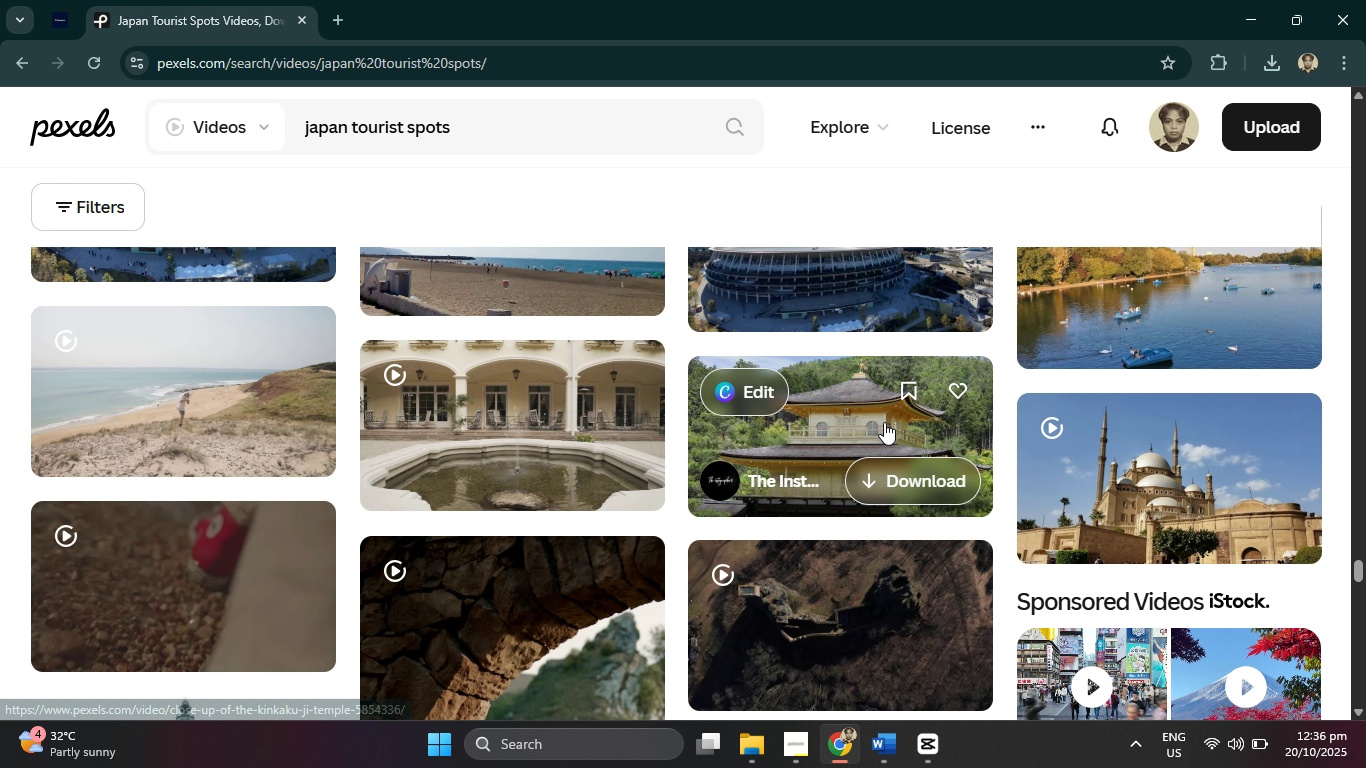 
left_click([882, 422])
 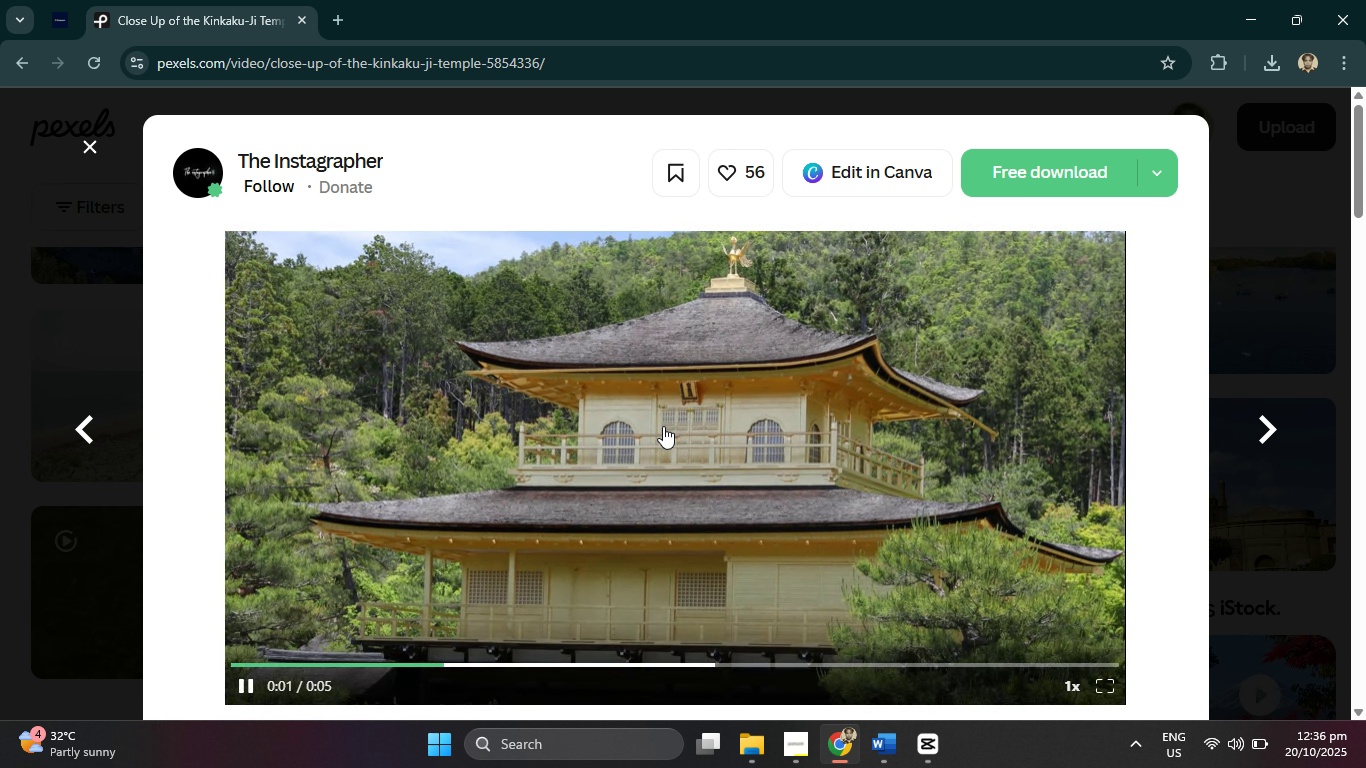 
wait(6.22)
 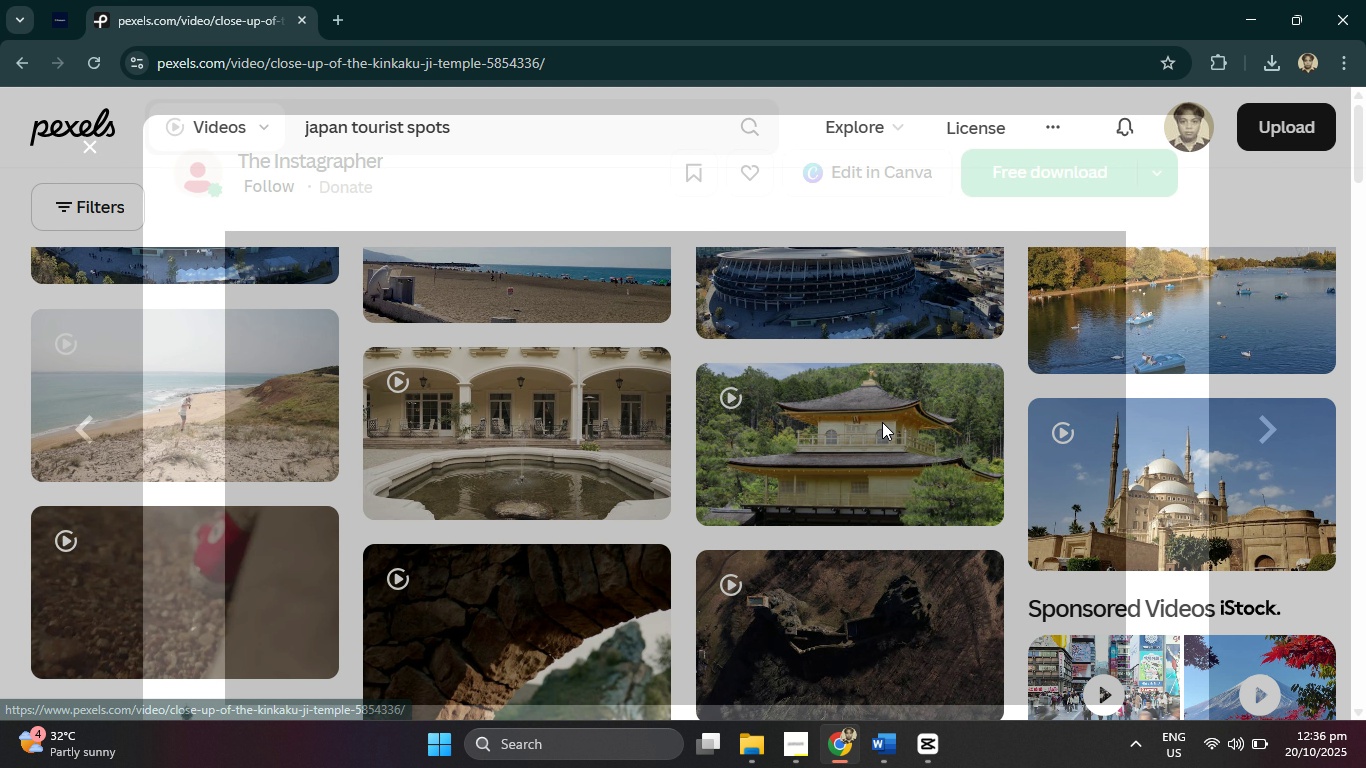 
scroll: coordinate [656, 479], scroll_direction: down, amount: 2.0
 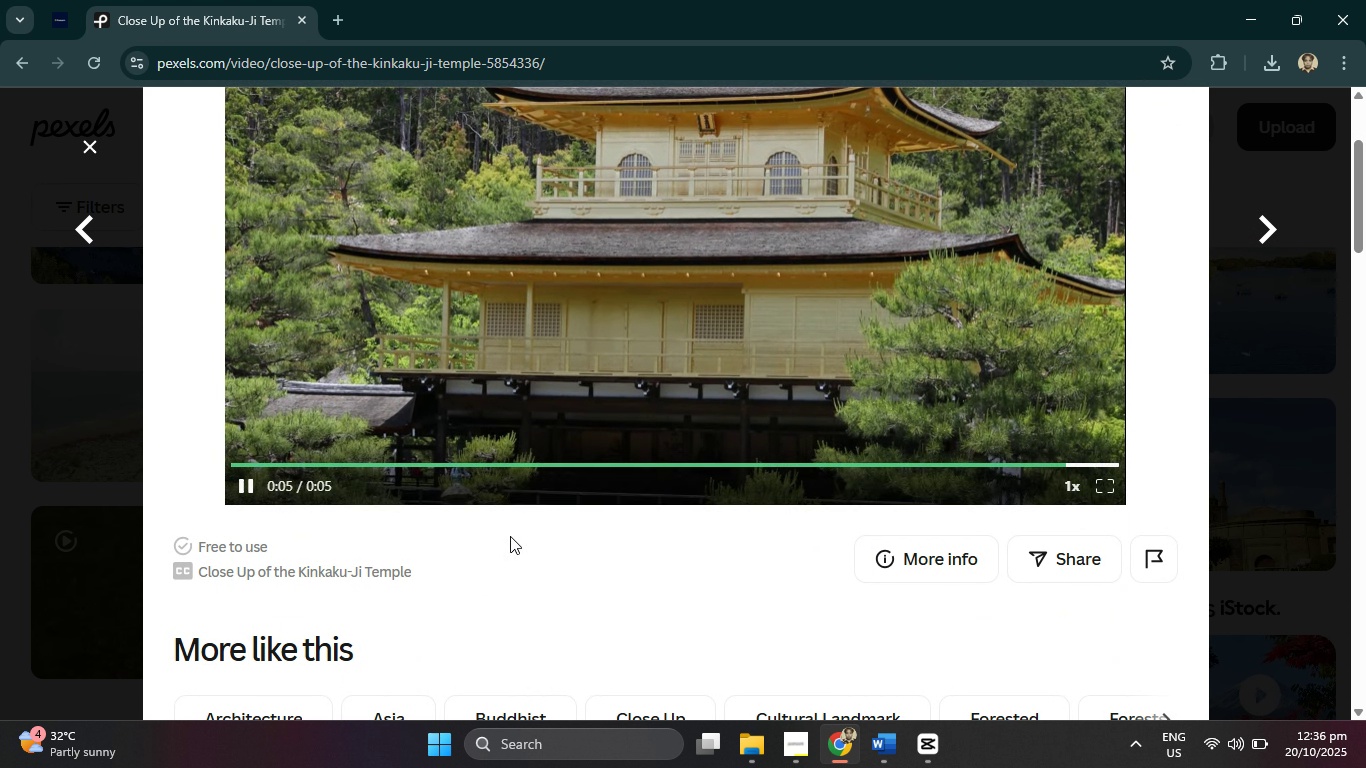 
scroll: coordinate [683, 518], scroll_direction: up, amount: 2.0
 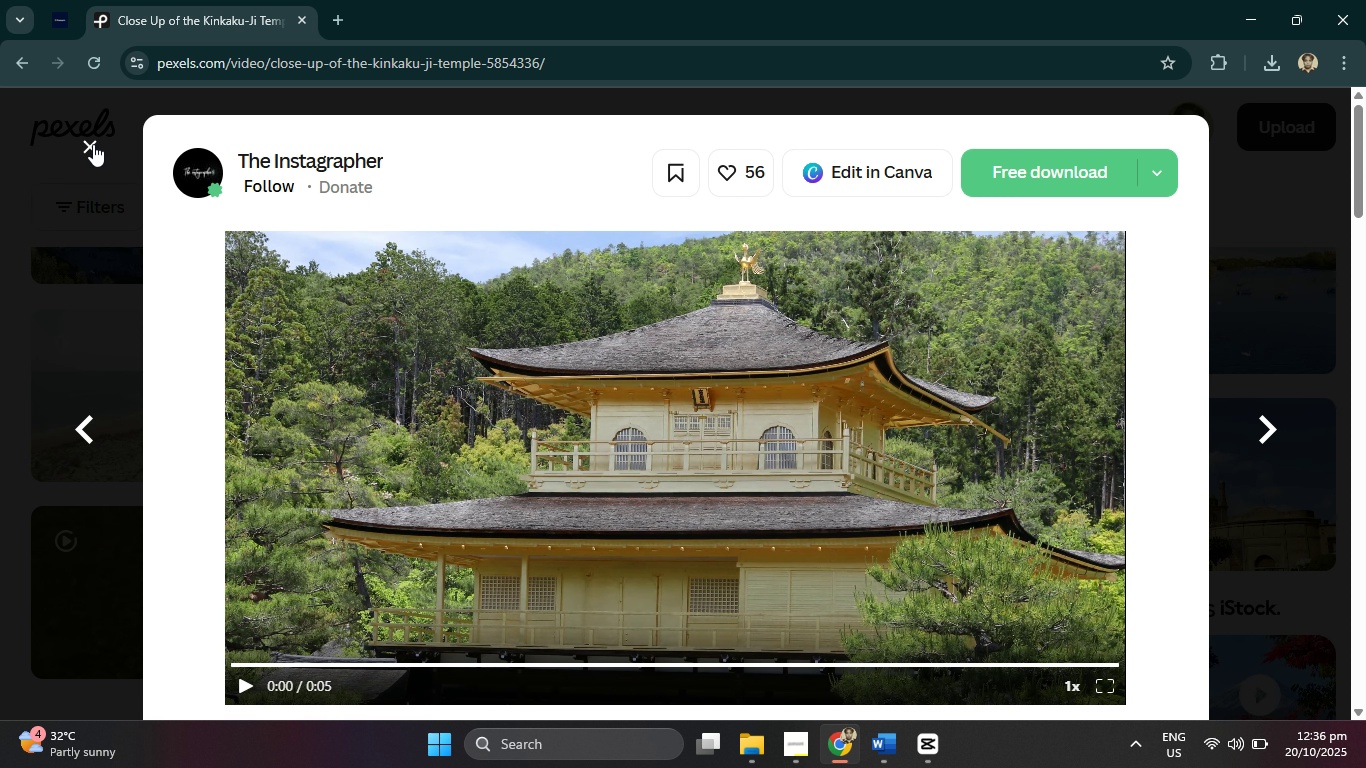 
left_click([92, 144])
 